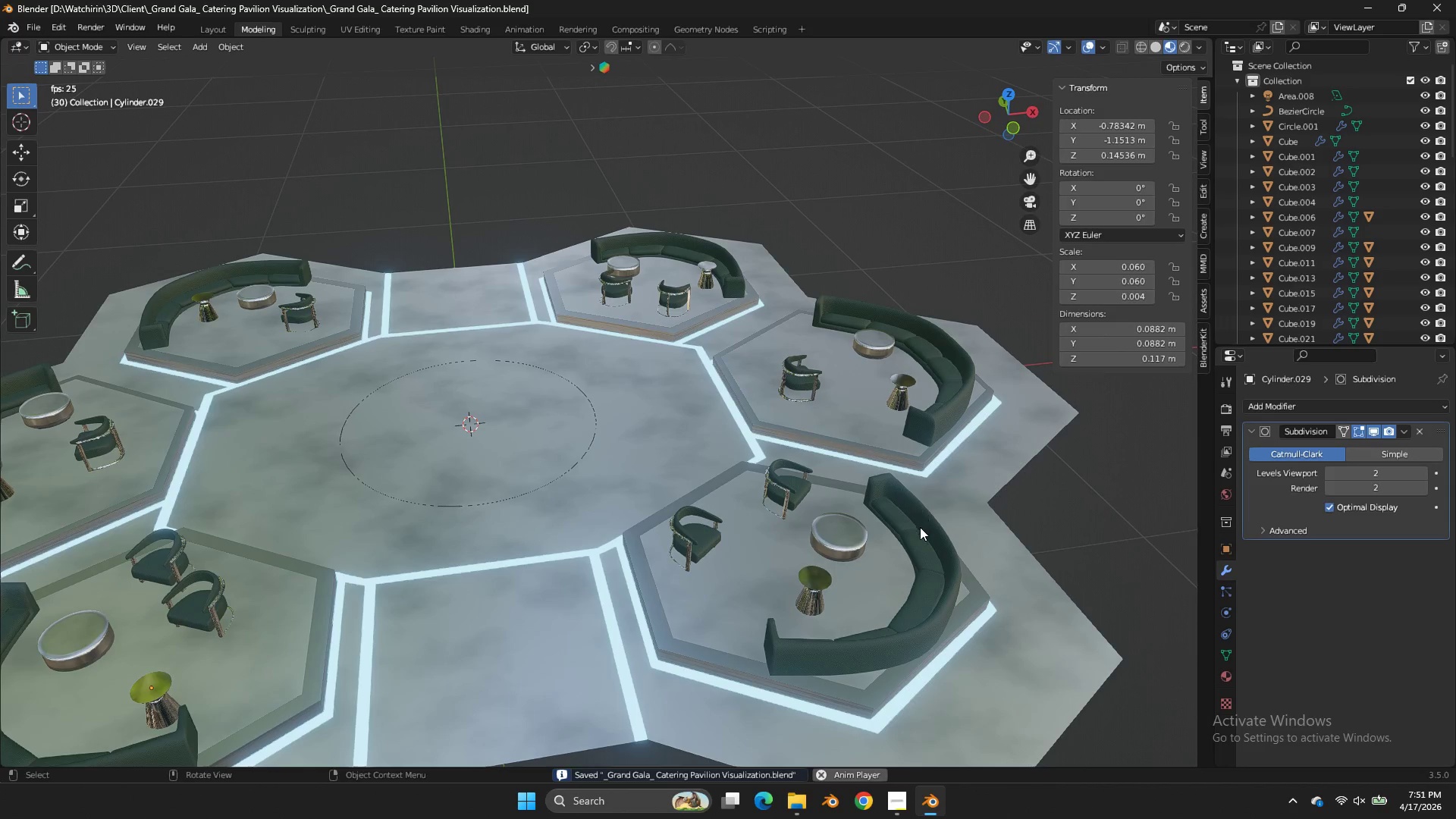 
left_click([920, 527])
 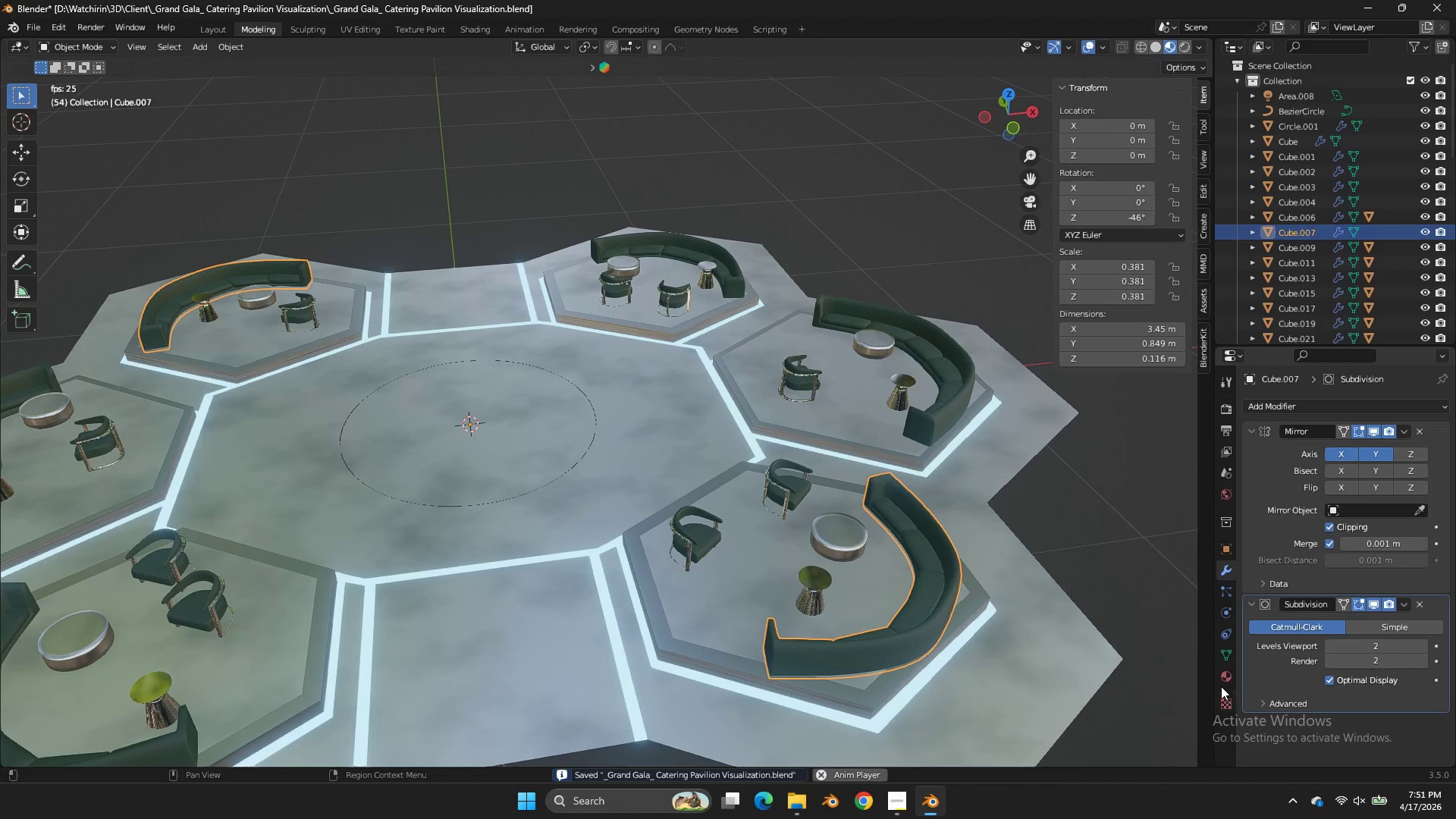 
left_click([1221, 685])
 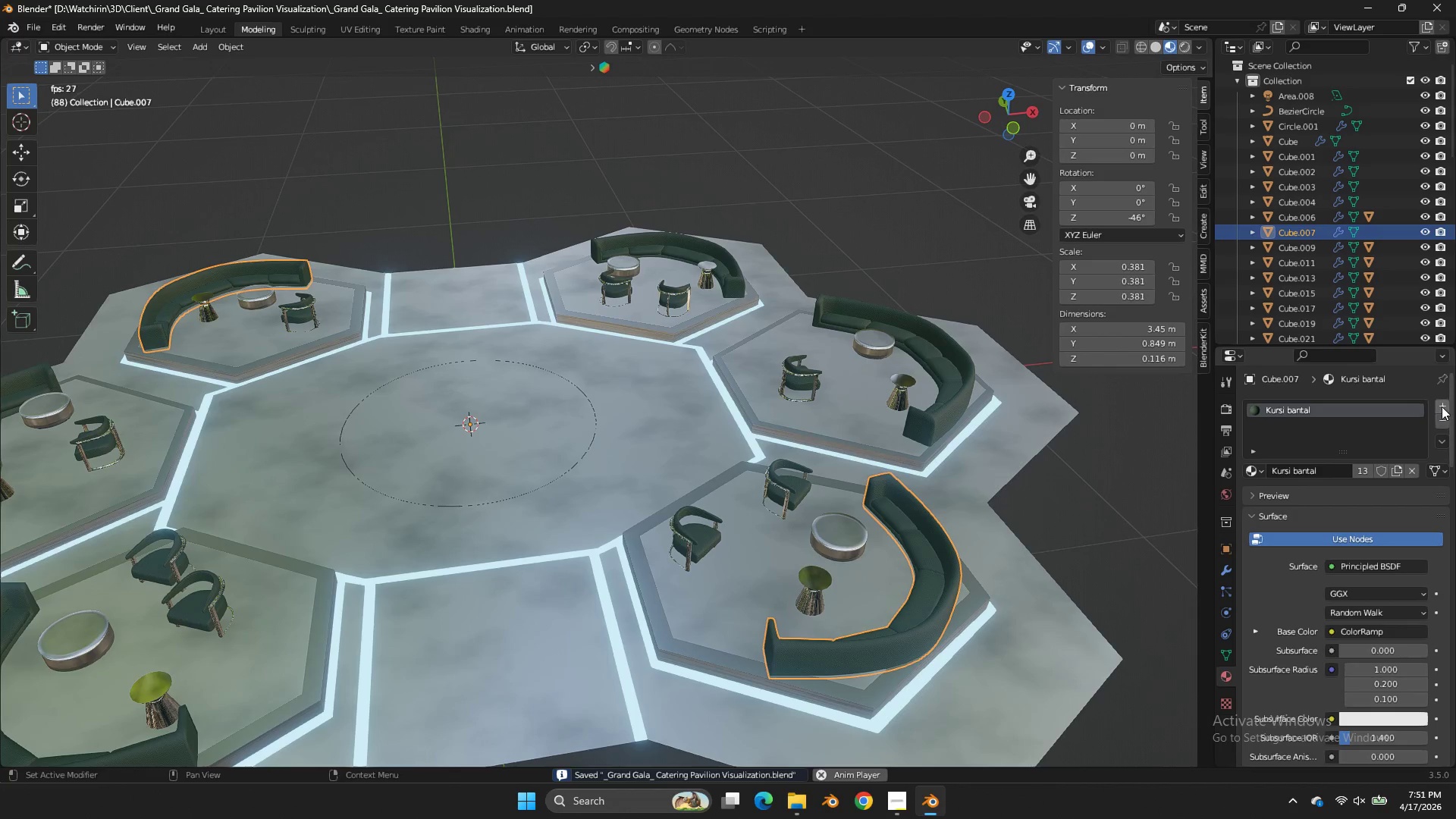 
left_click([1442, 406])
 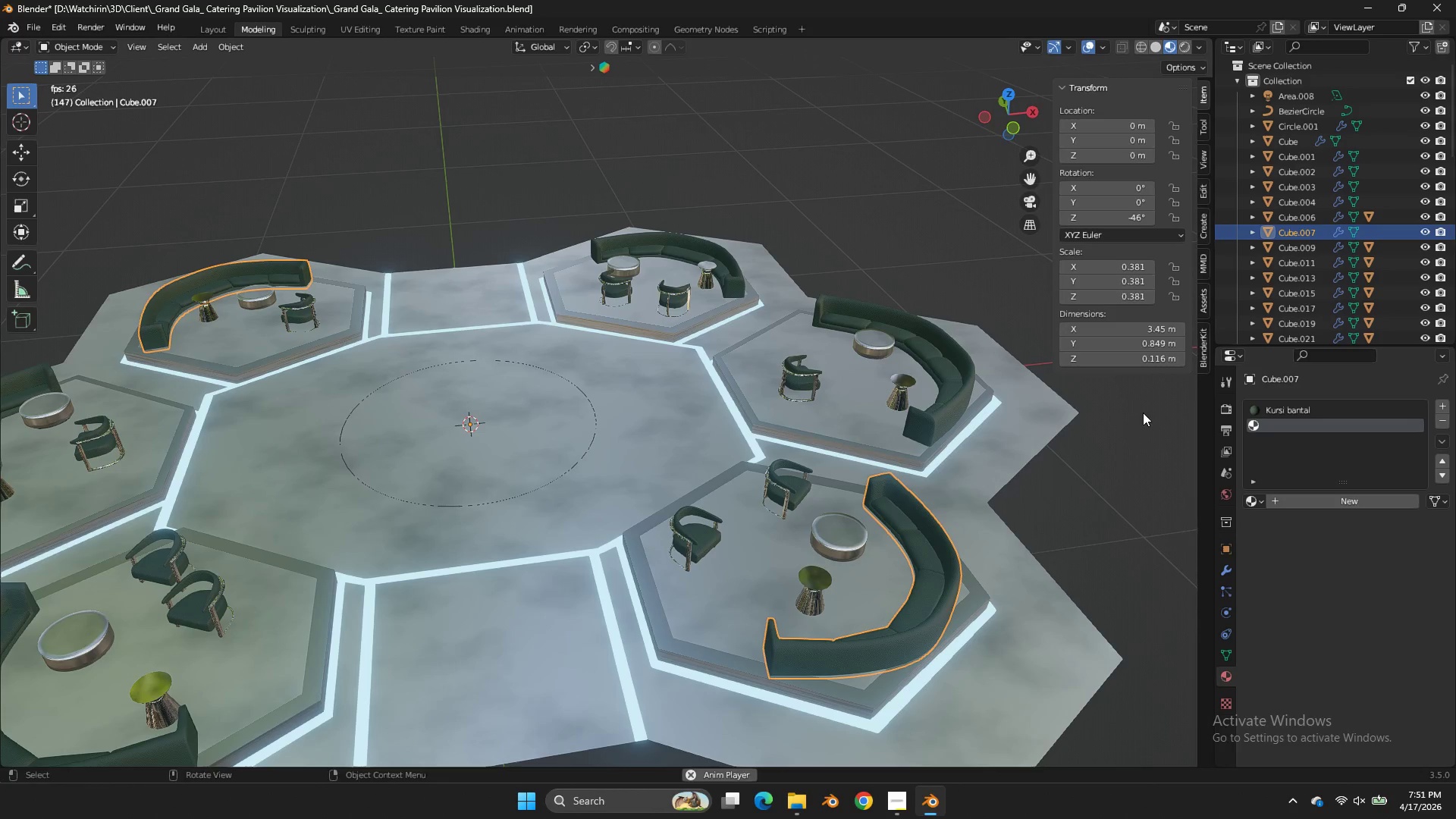 
key(Control+Z)
 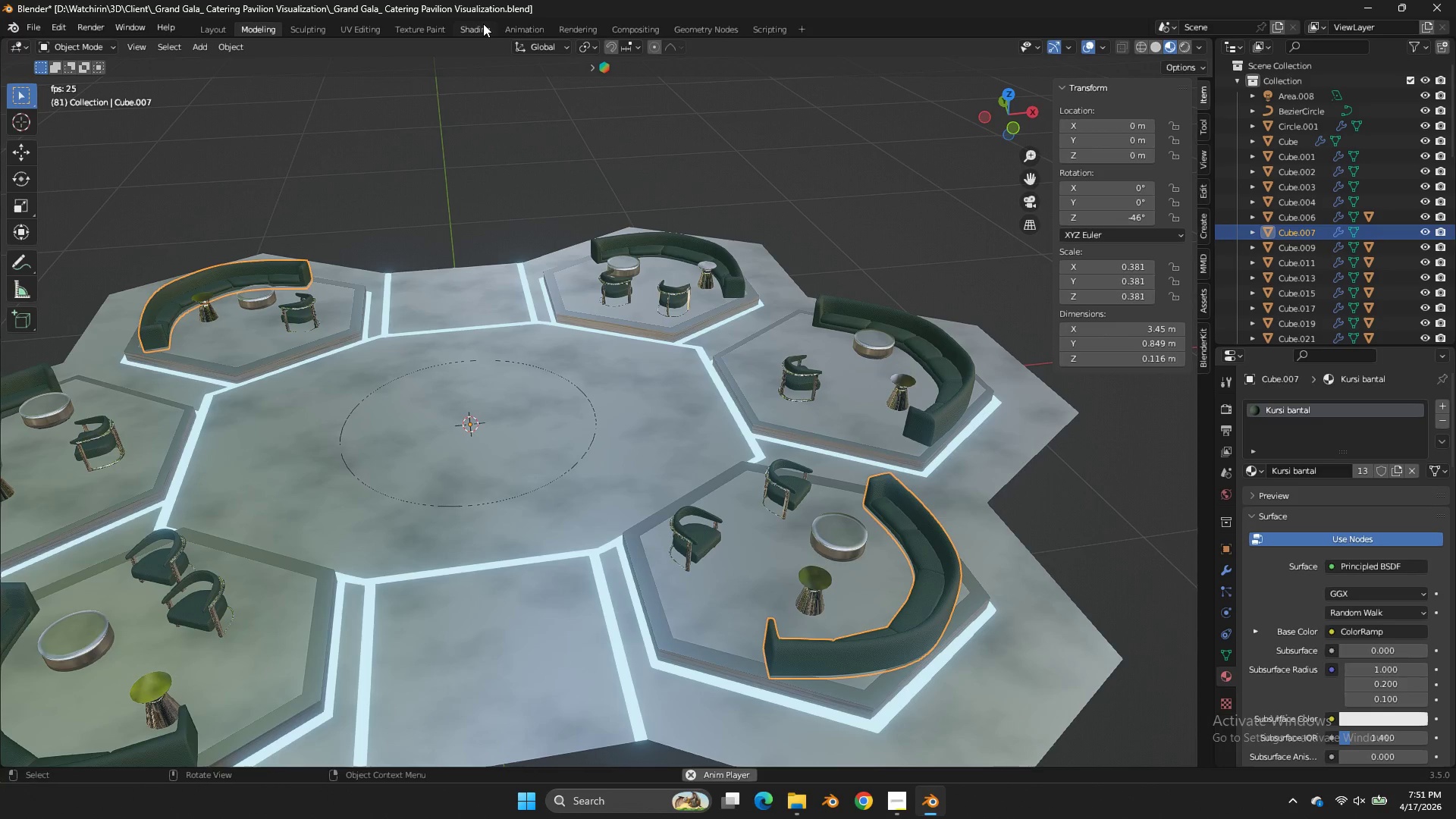 
scroll: coordinate [1344, 544], scroll_direction: down, amount: 7.0
 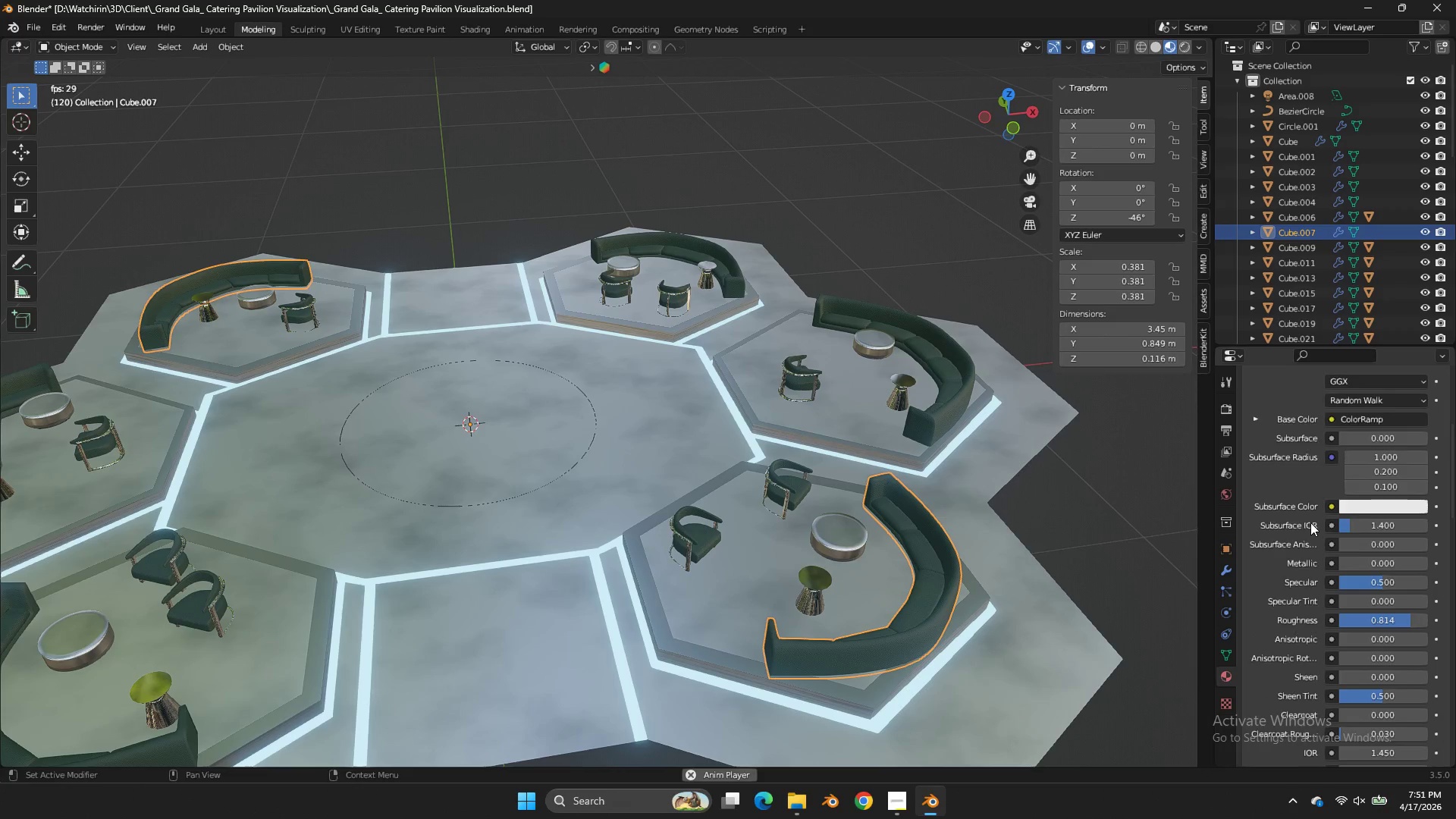 
scroll: coordinate [1310, 522], scroll_direction: up, amount: 2.0
 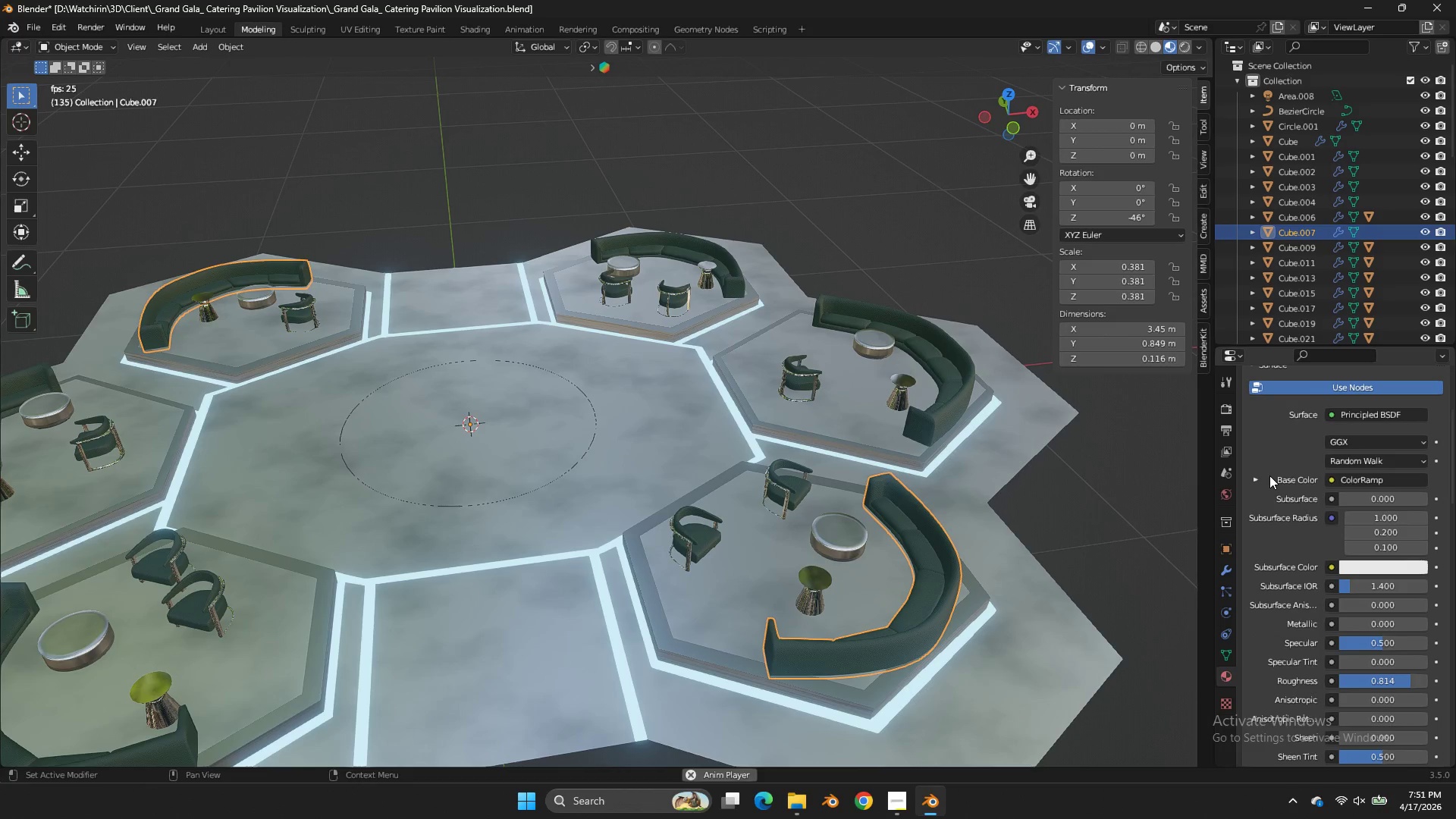 
left_click([1269, 475])
 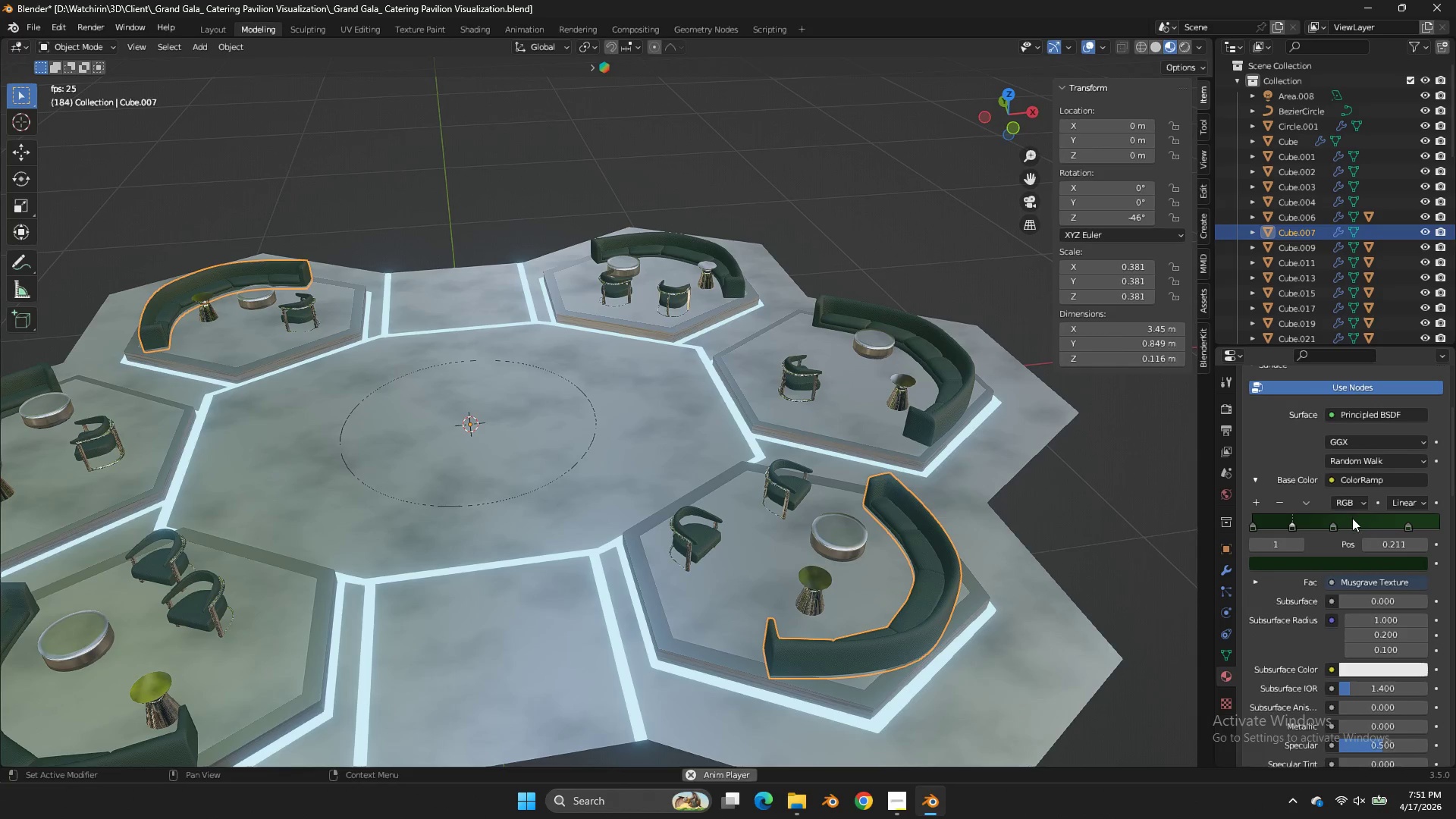 
scroll: coordinate [1381, 401], scroll_direction: up, amount: 2.0
 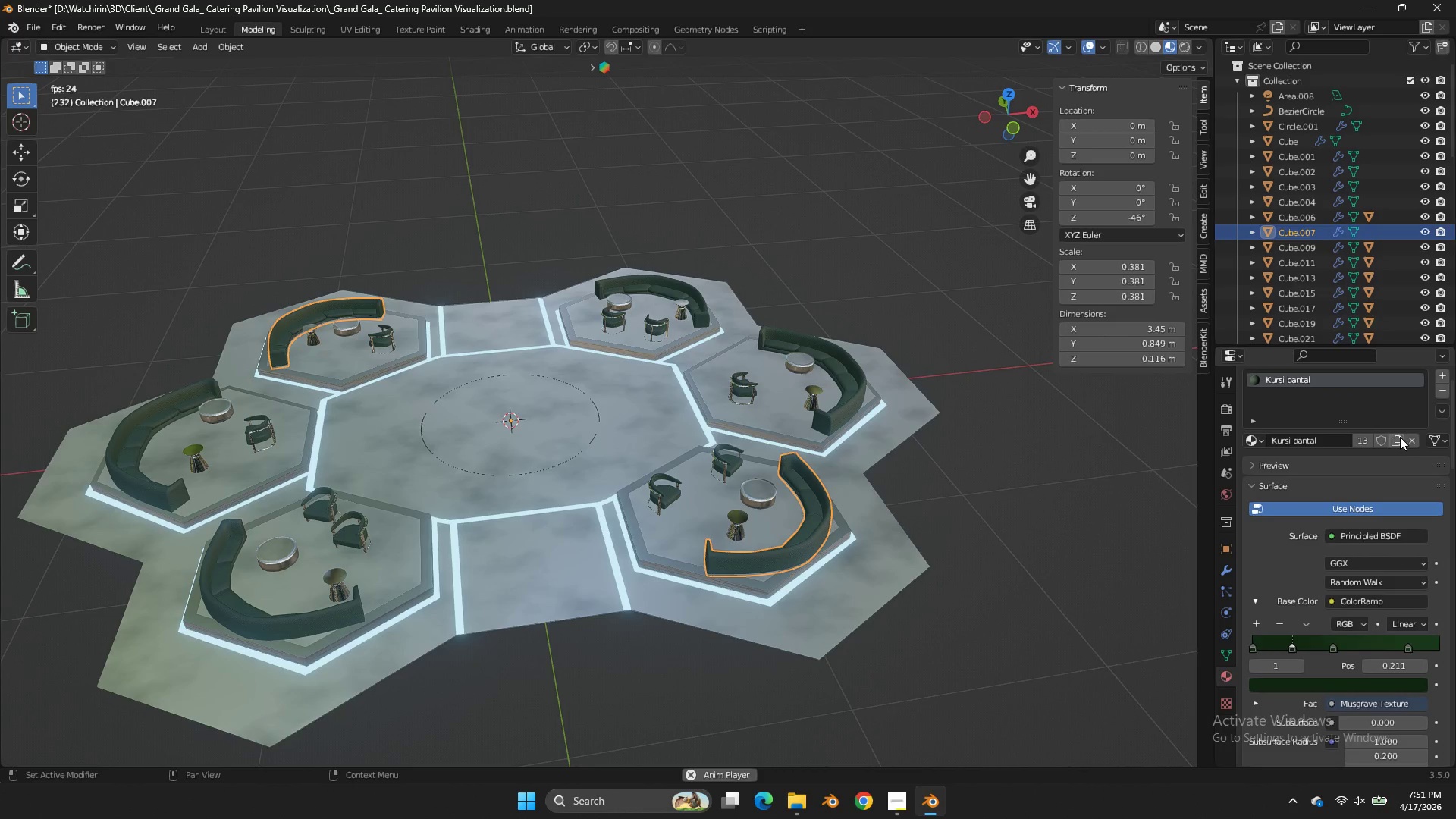 
left_click([1400, 437])
 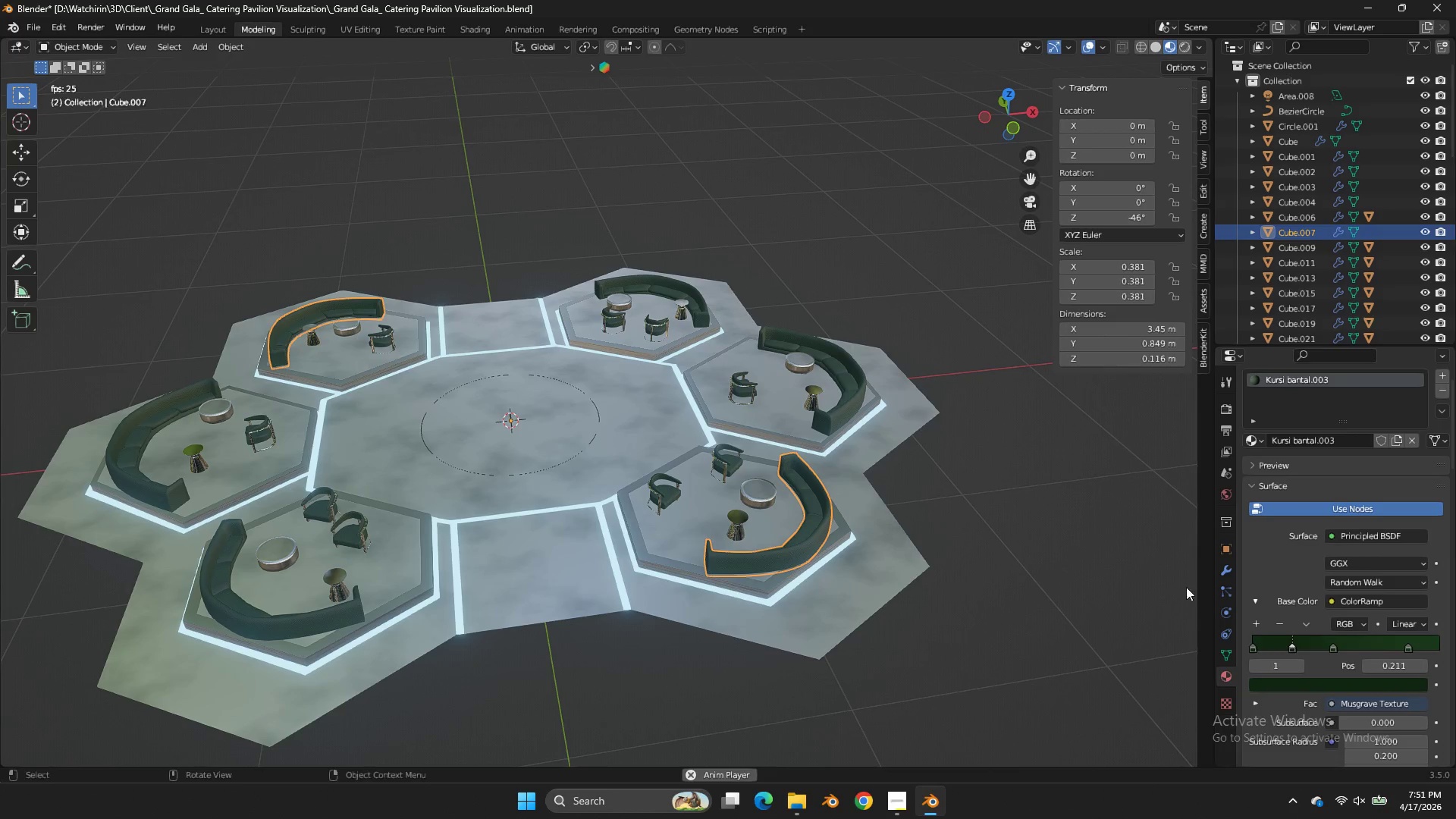 
scroll: coordinate [1153, 588], scroll_direction: up, amount: 2.0
 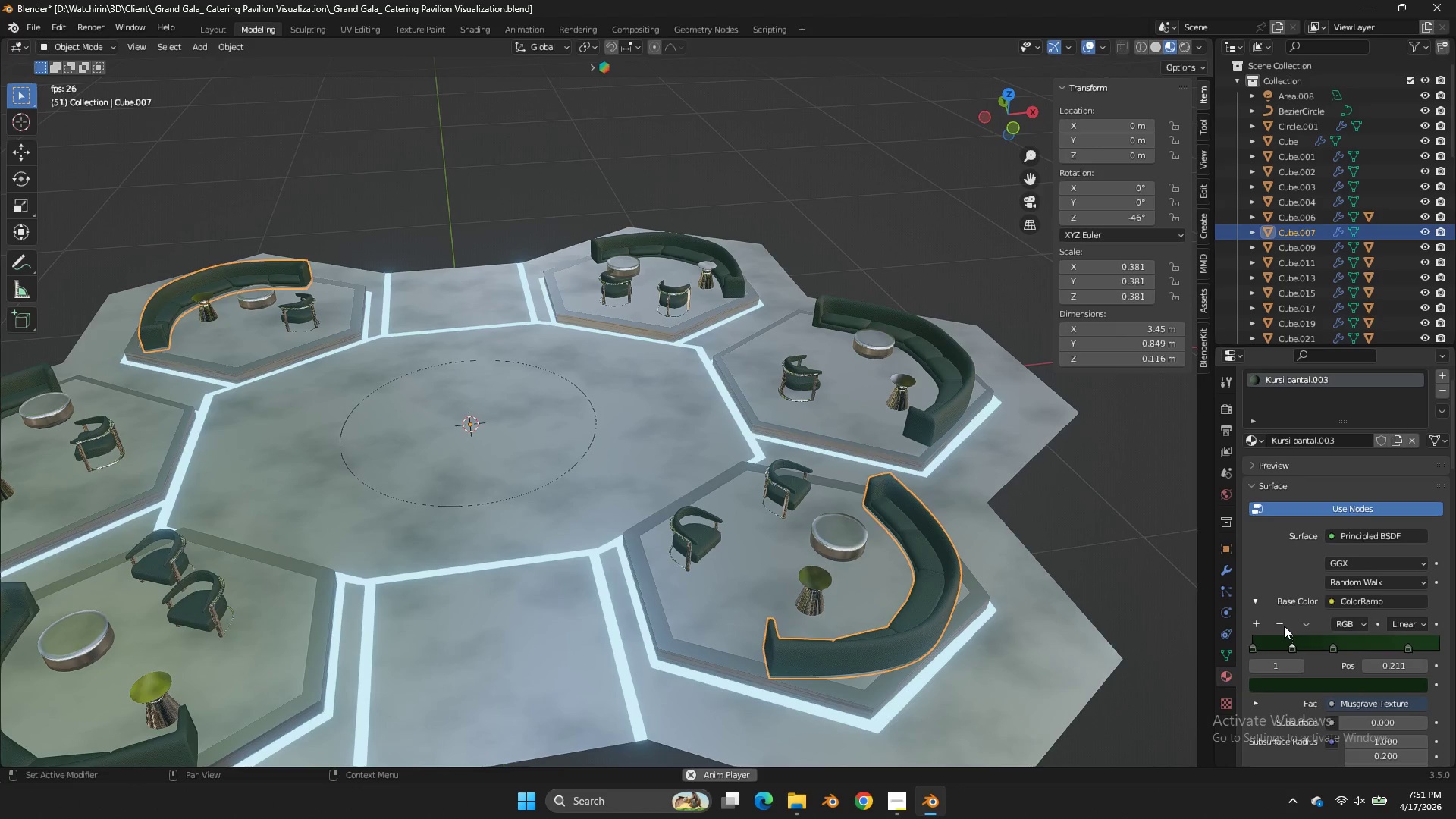 
double_click([1283, 624])
 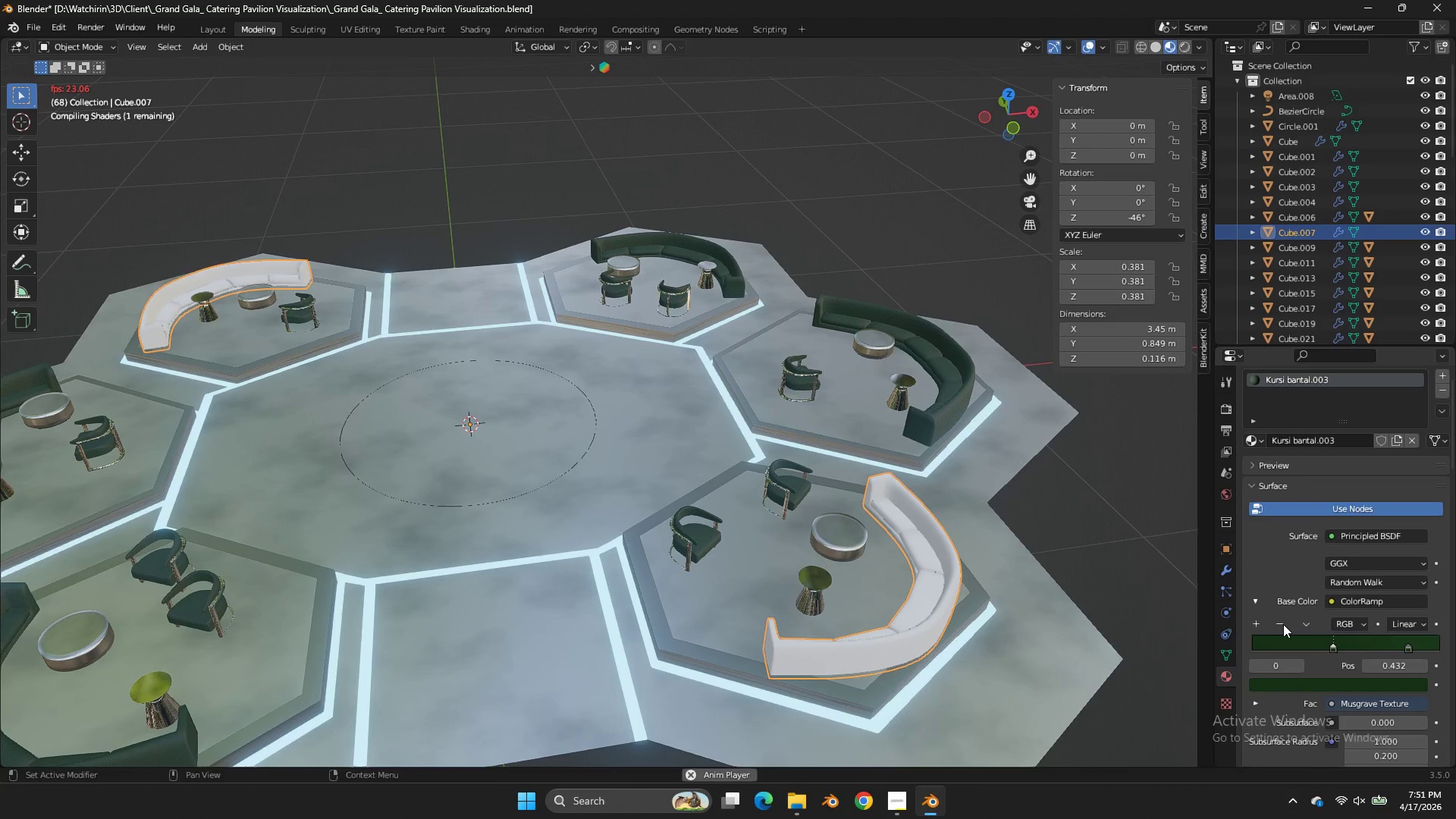 
triple_click([1283, 624])
 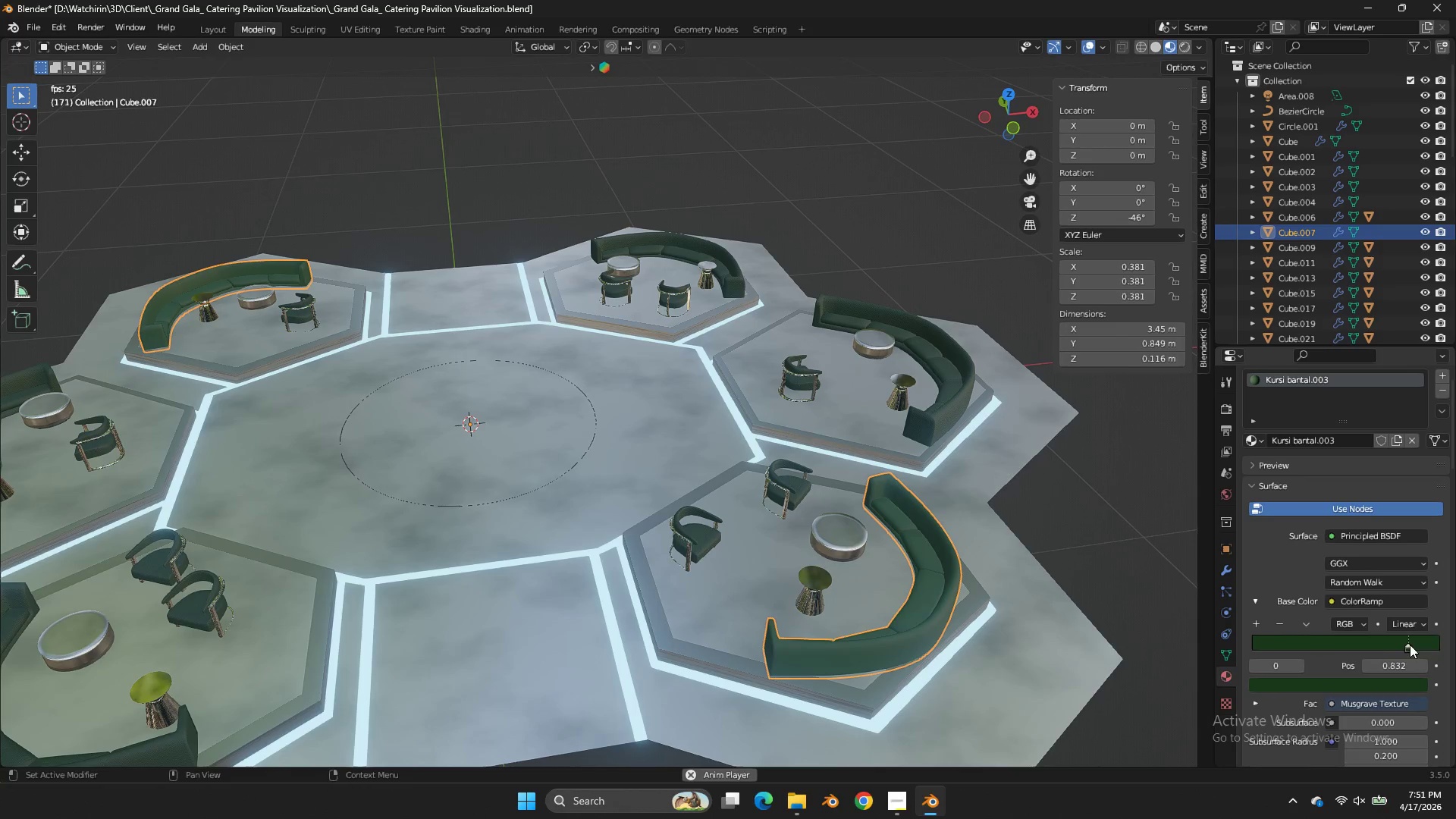 
wait(5.73)
 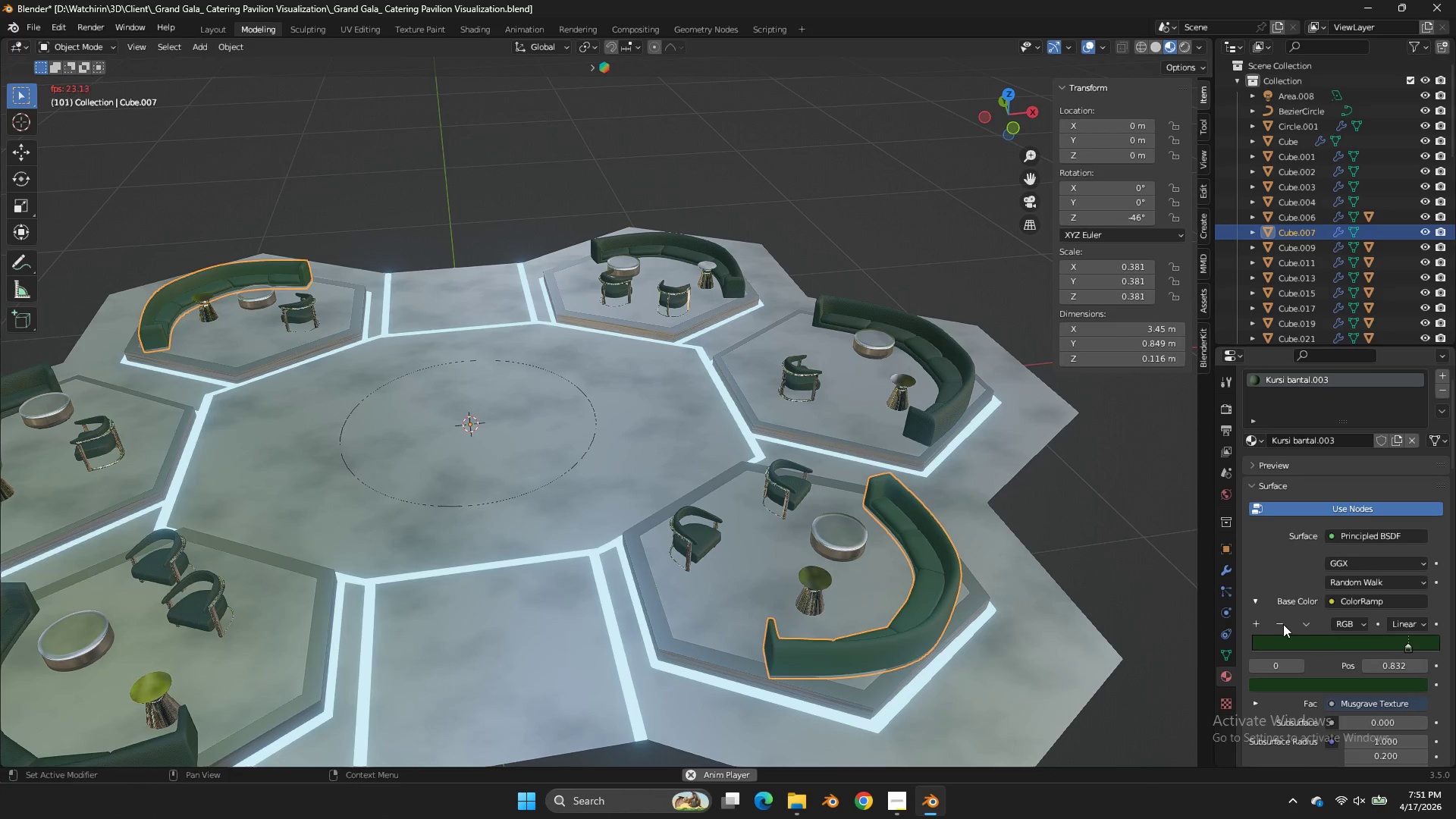 
double_click([1387, 682])
 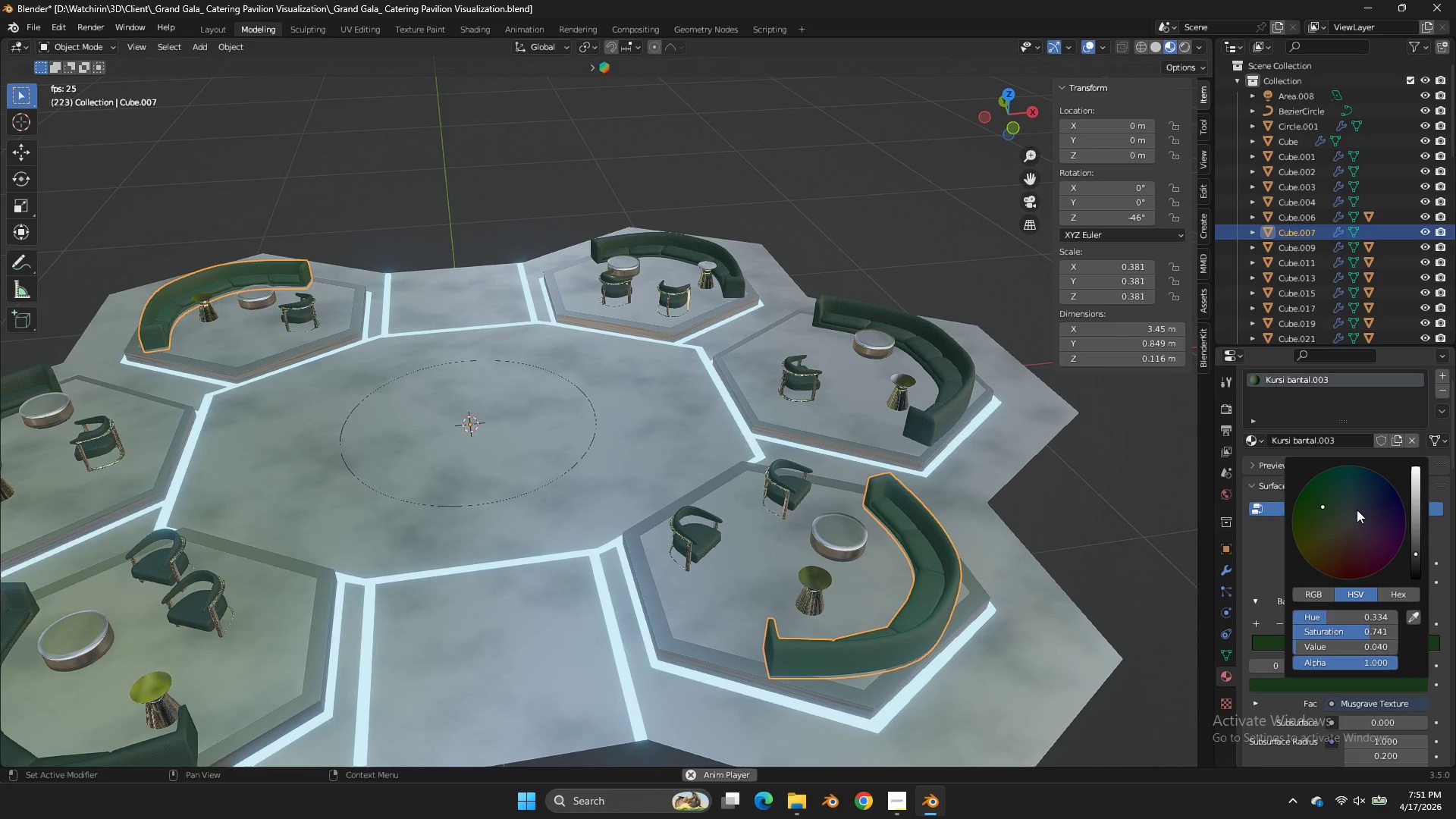 
left_click([1360, 511])
 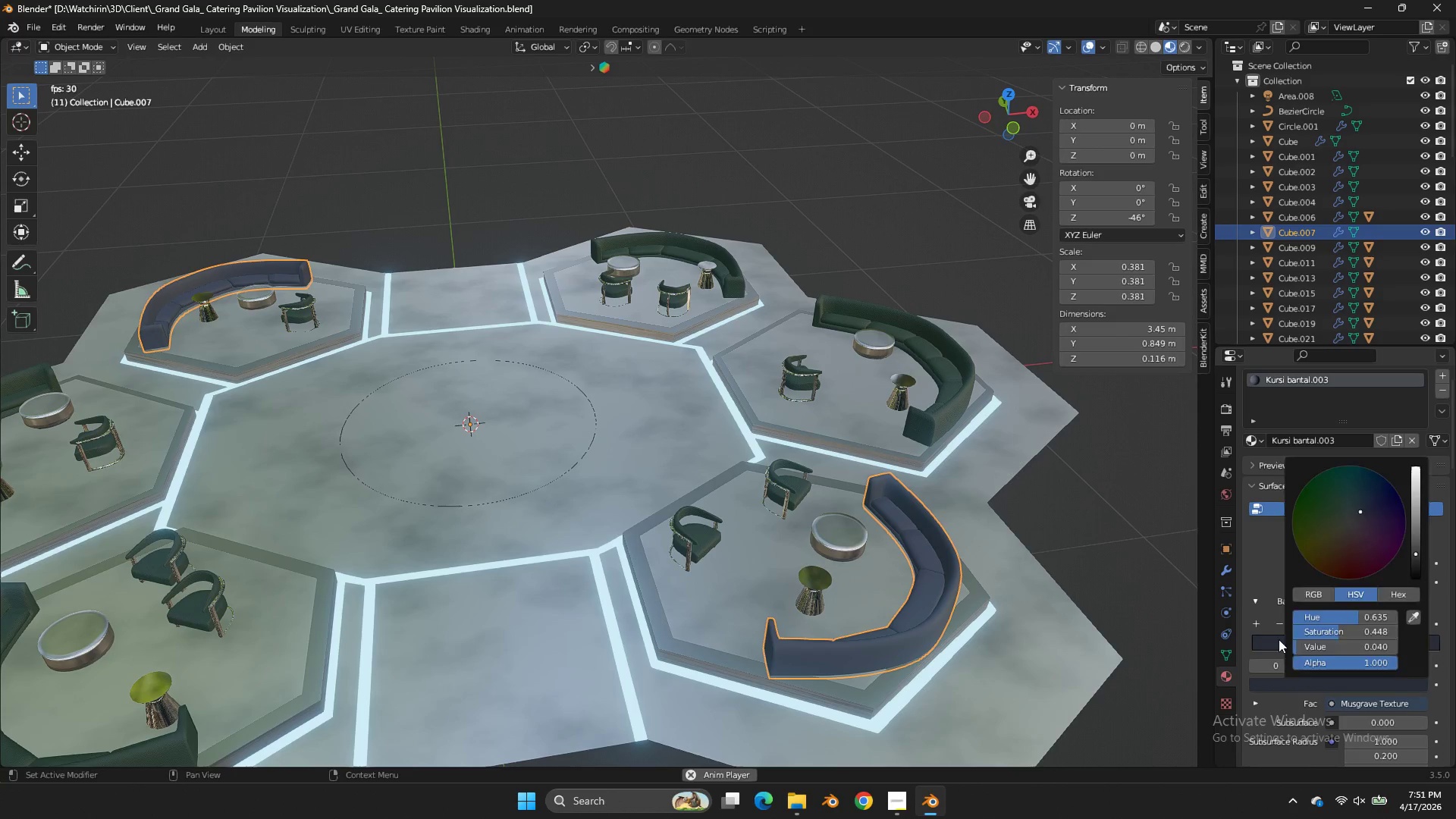 
left_click([1258, 623])
 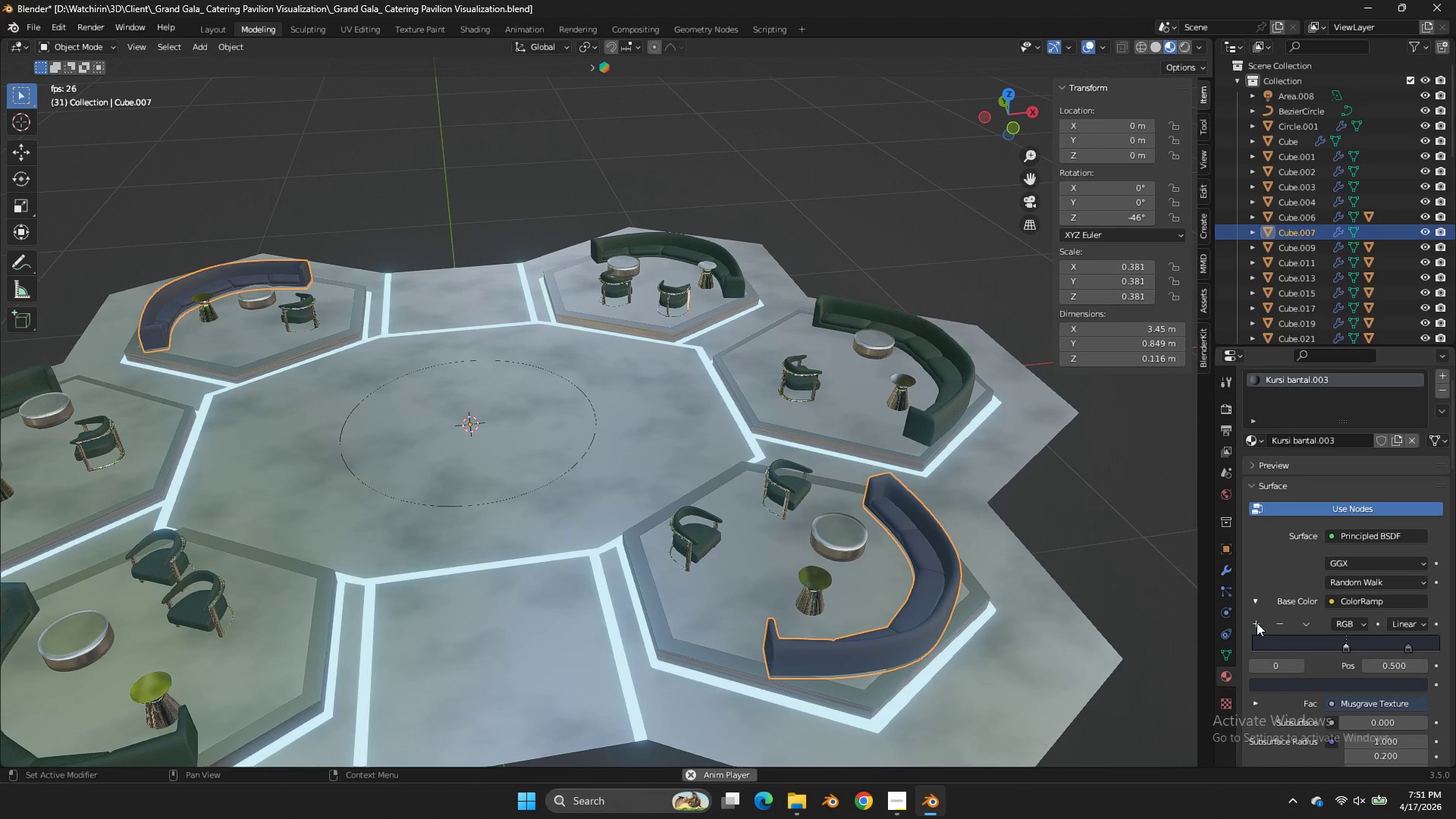 
left_click([1257, 623])
 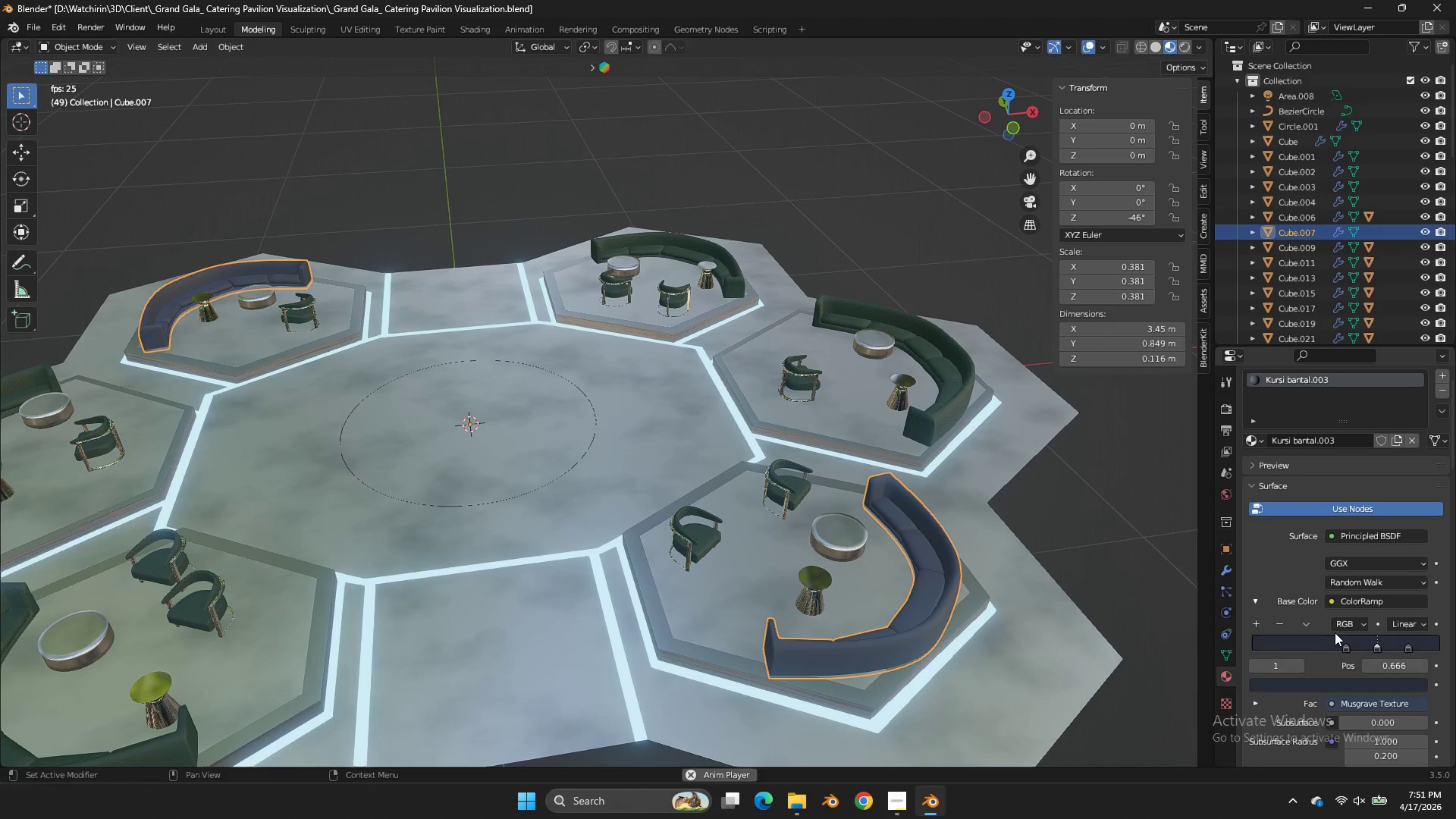 
left_click_drag(start_coordinate=[1341, 633], to_coordinate=[1234, 648])
 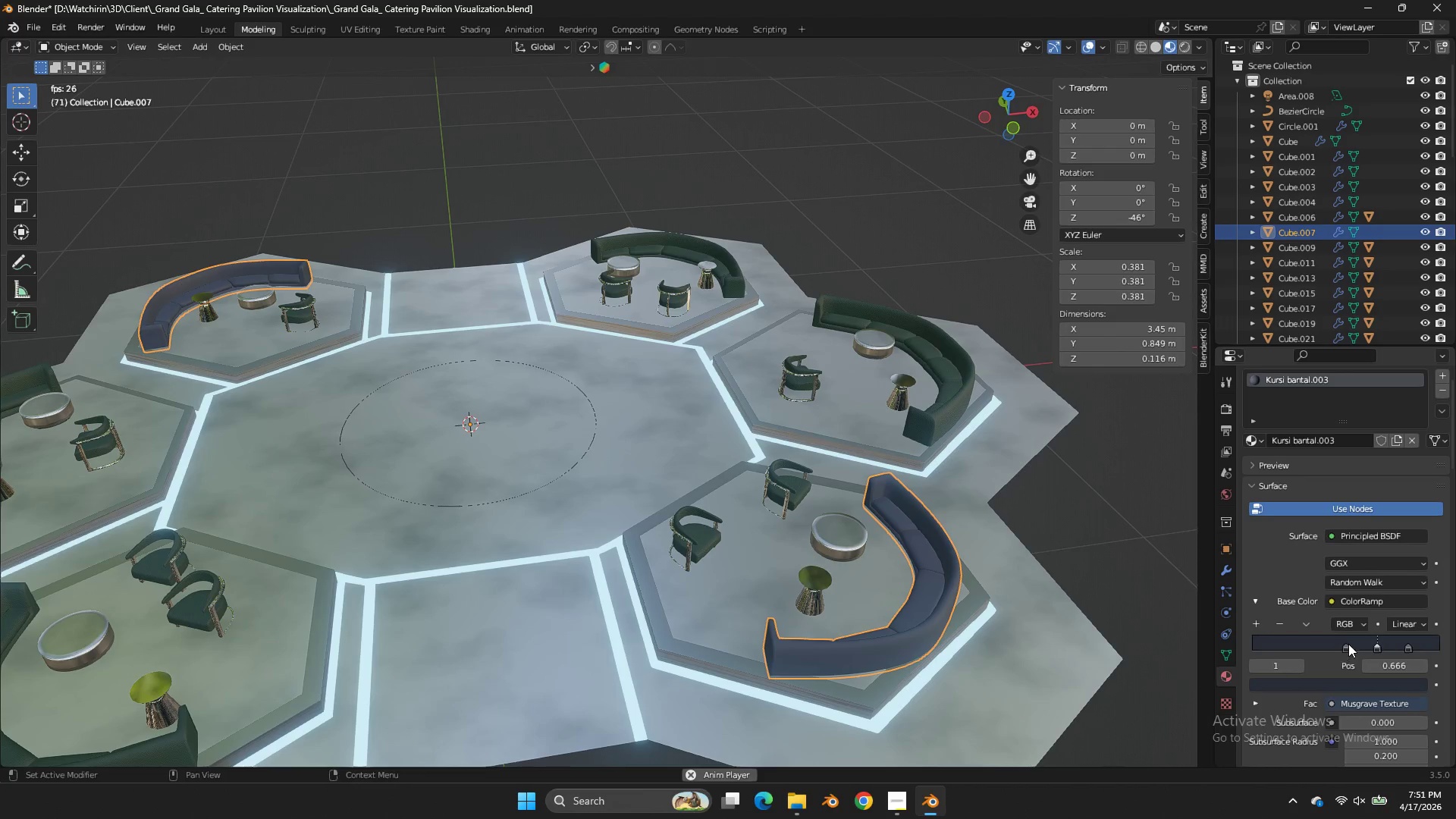 
left_click_drag(start_coordinate=[1348, 645], to_coordinate=[1201, 643])
 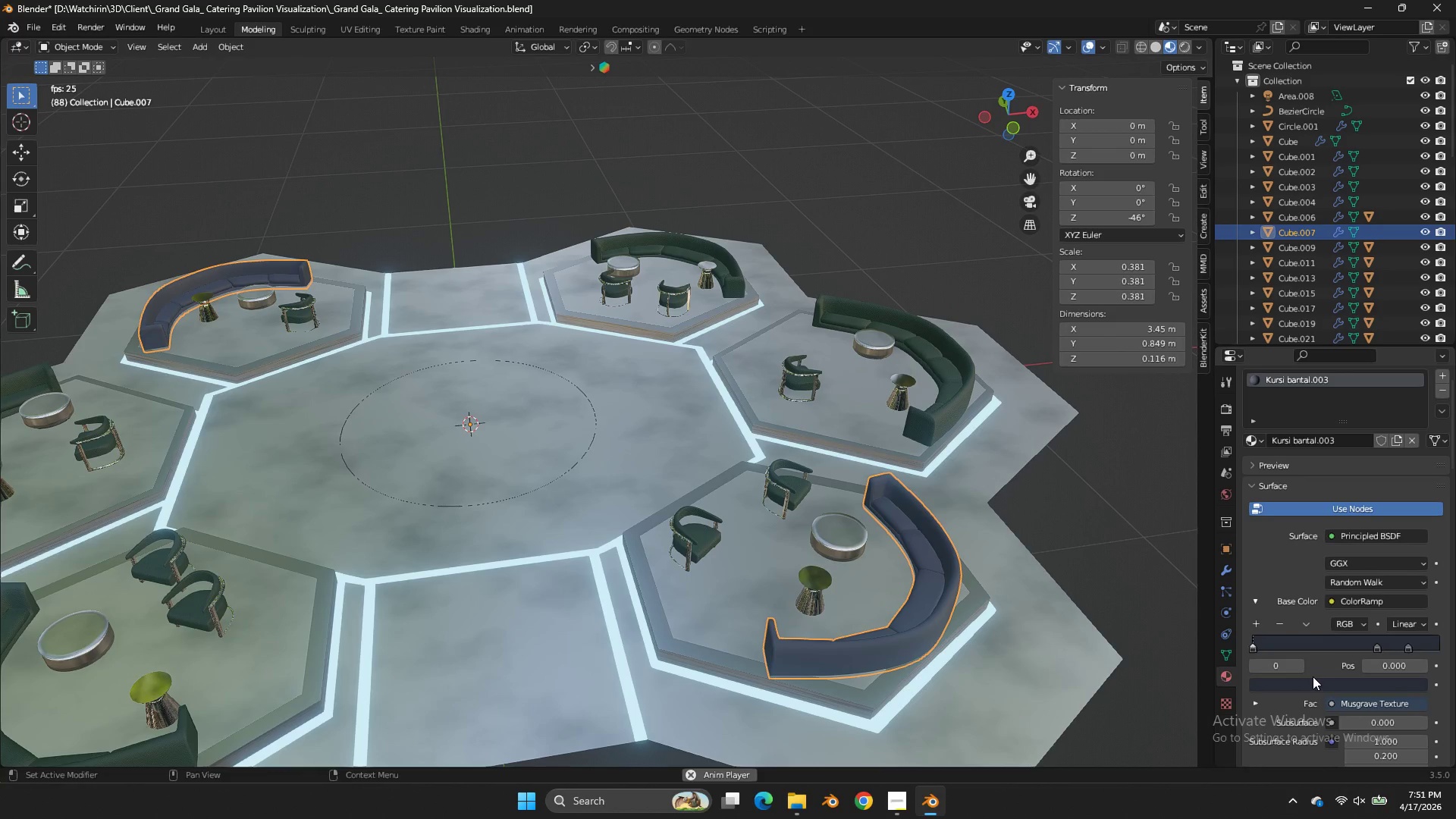 
left_click([1313, 680])
 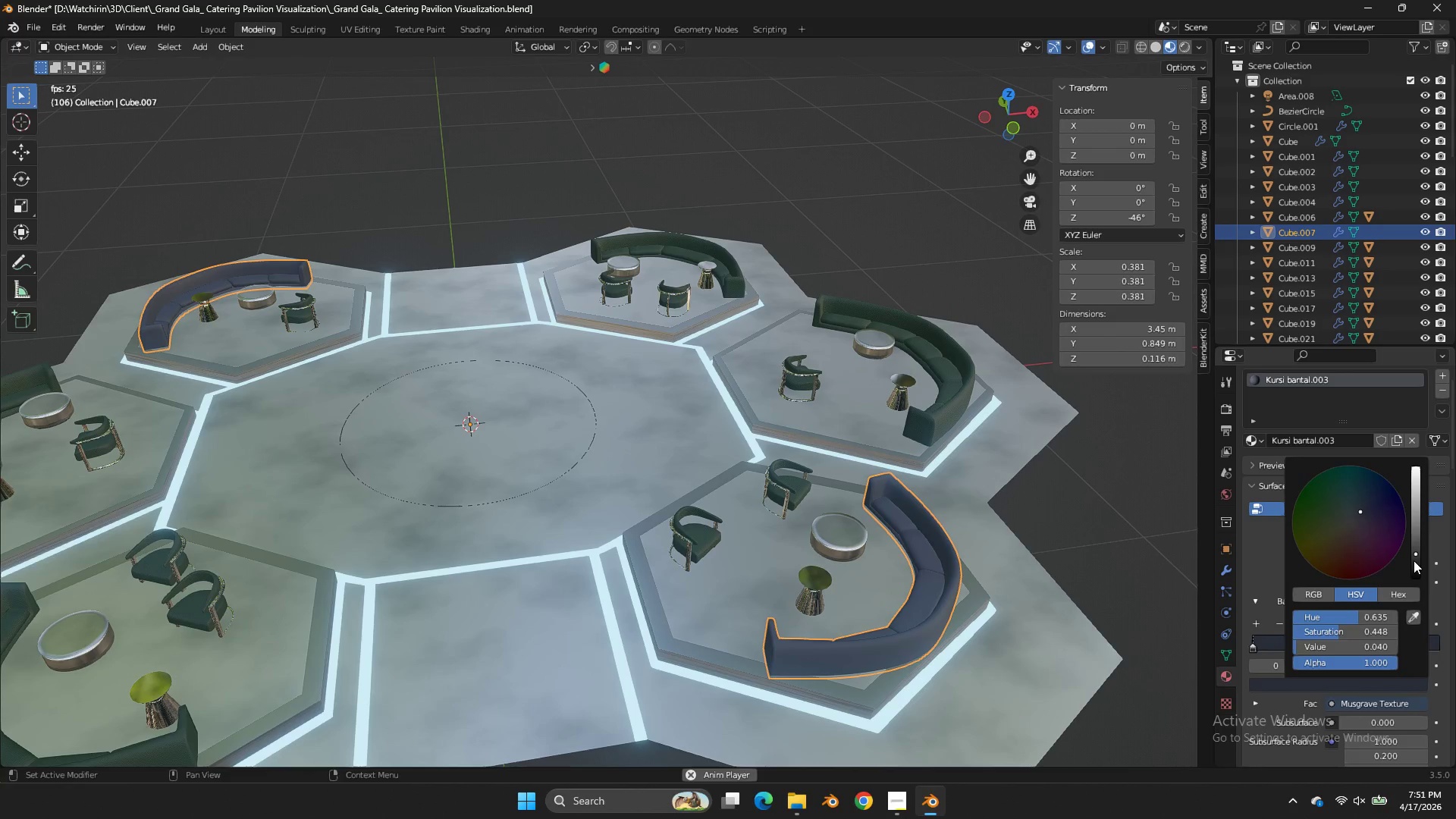 
left_click_drag(start_coordinate=[1417, 560], to_coordinate=[689, 370])
 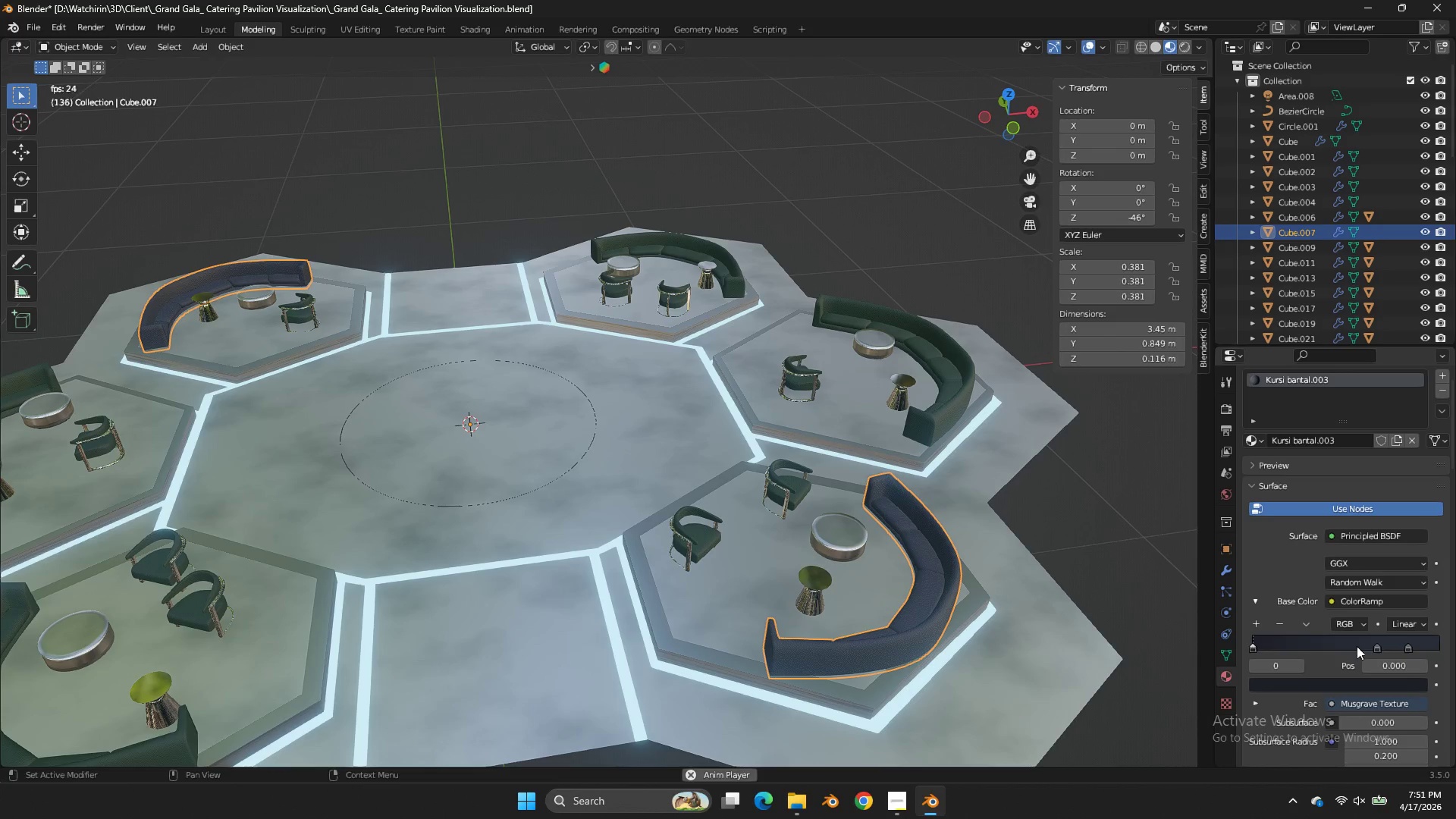 
left_click_drag(start_coordinate=[1370, 642], to_coordinate=[1282, 642])
 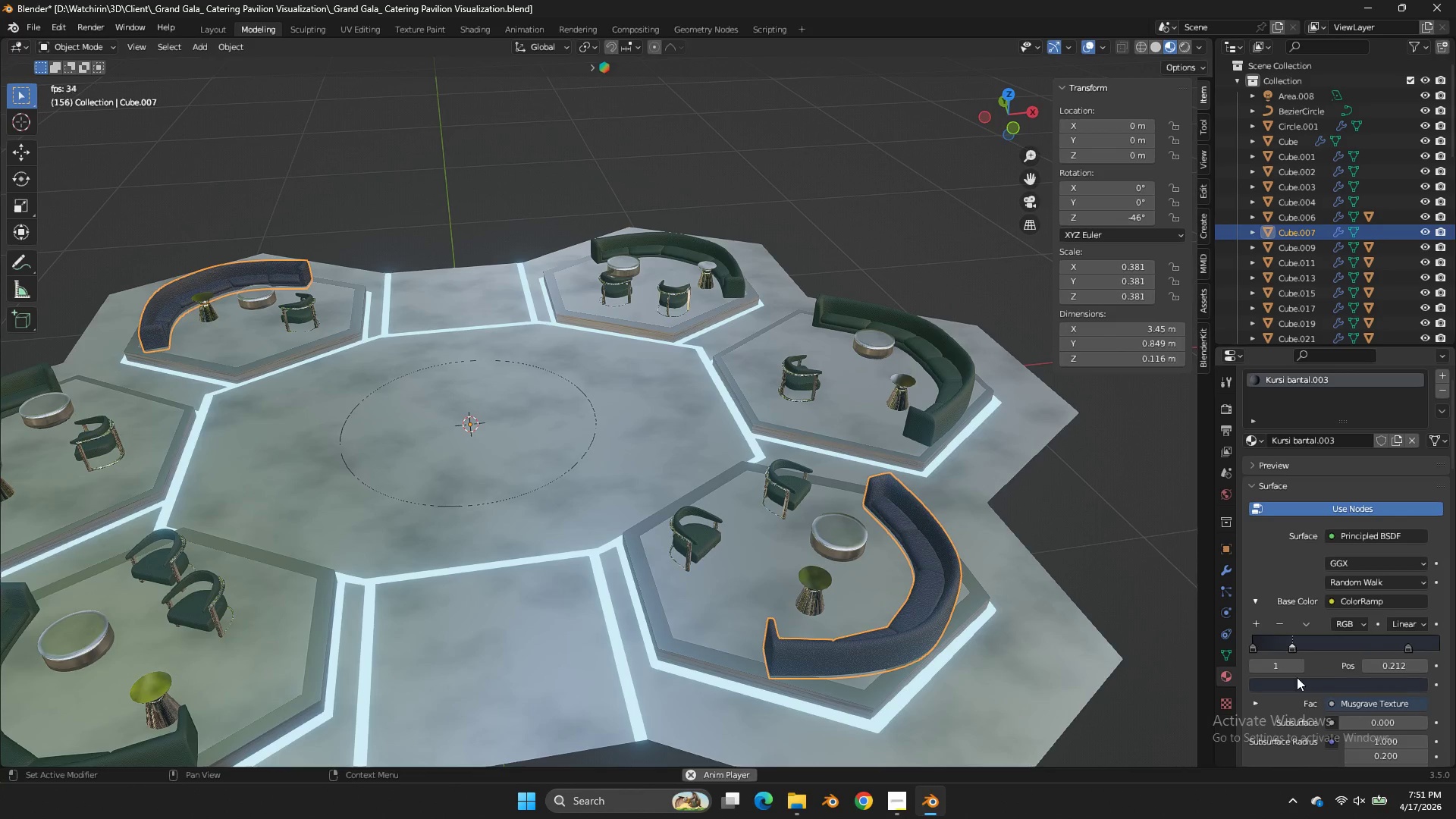 
left_click([1298, 678])
 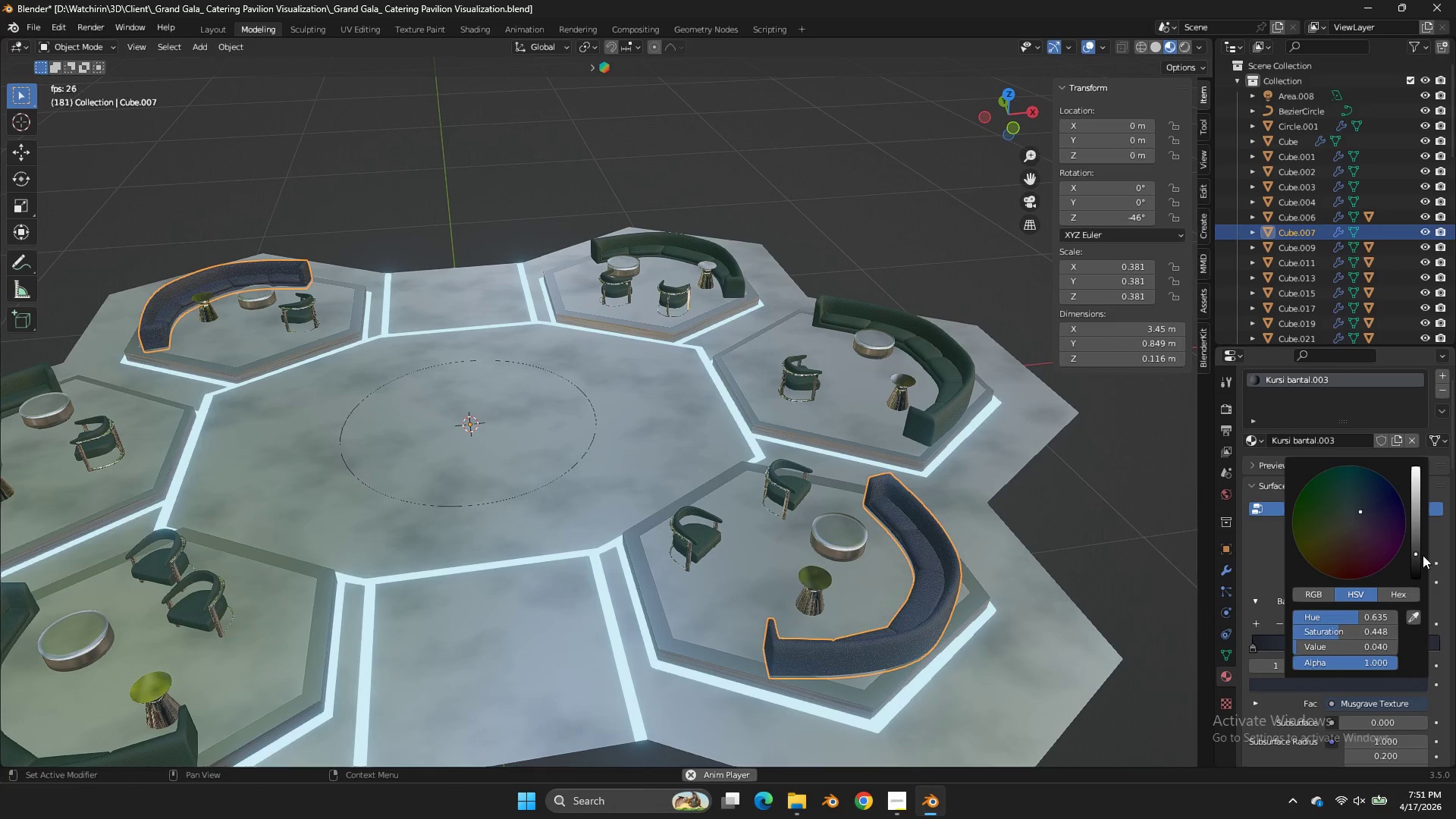 
left_click_drag(start_coordinate=[1414, 560], to_coordinate=[686, 374])
 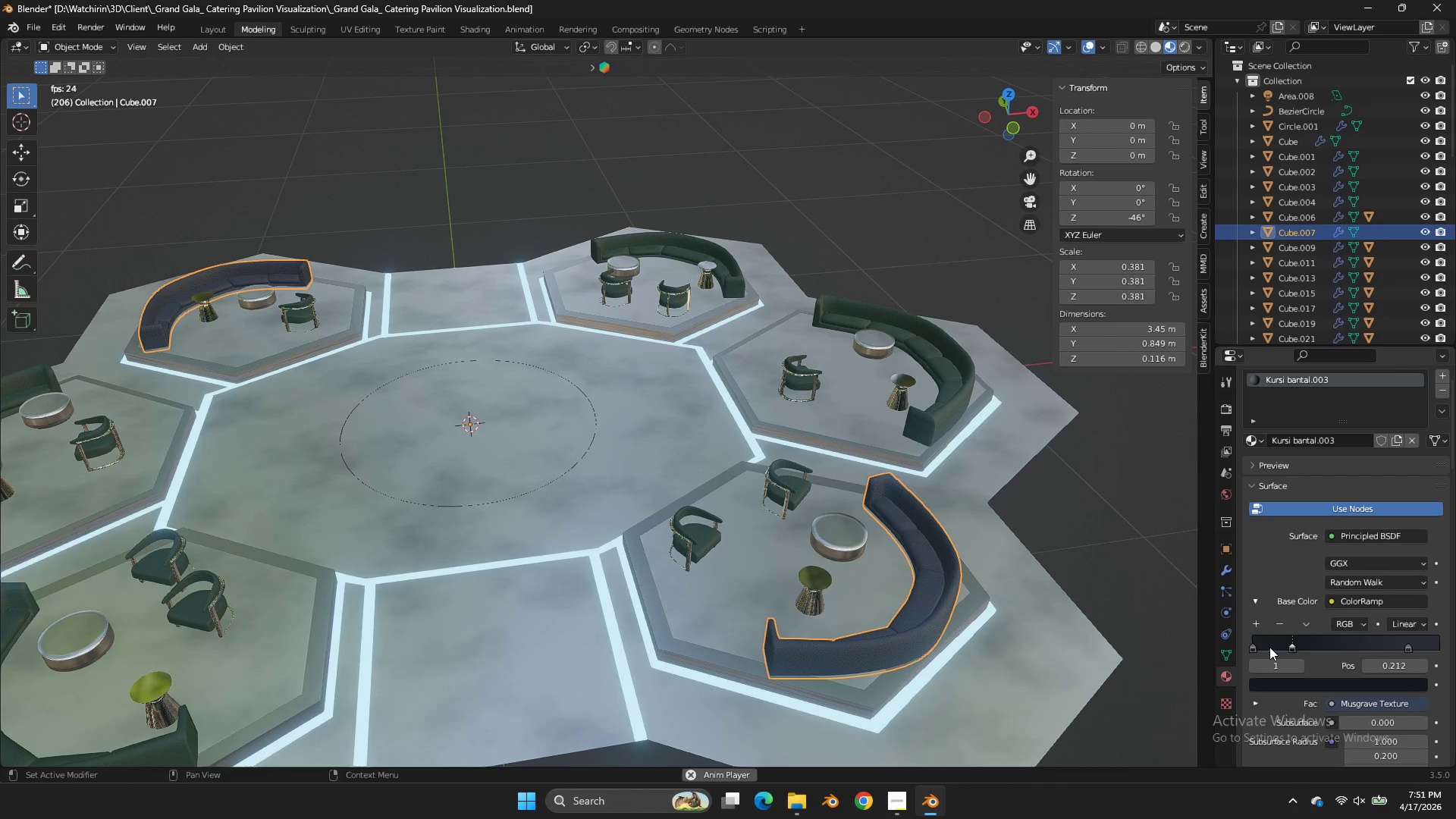 
left_click([1269, 647])
 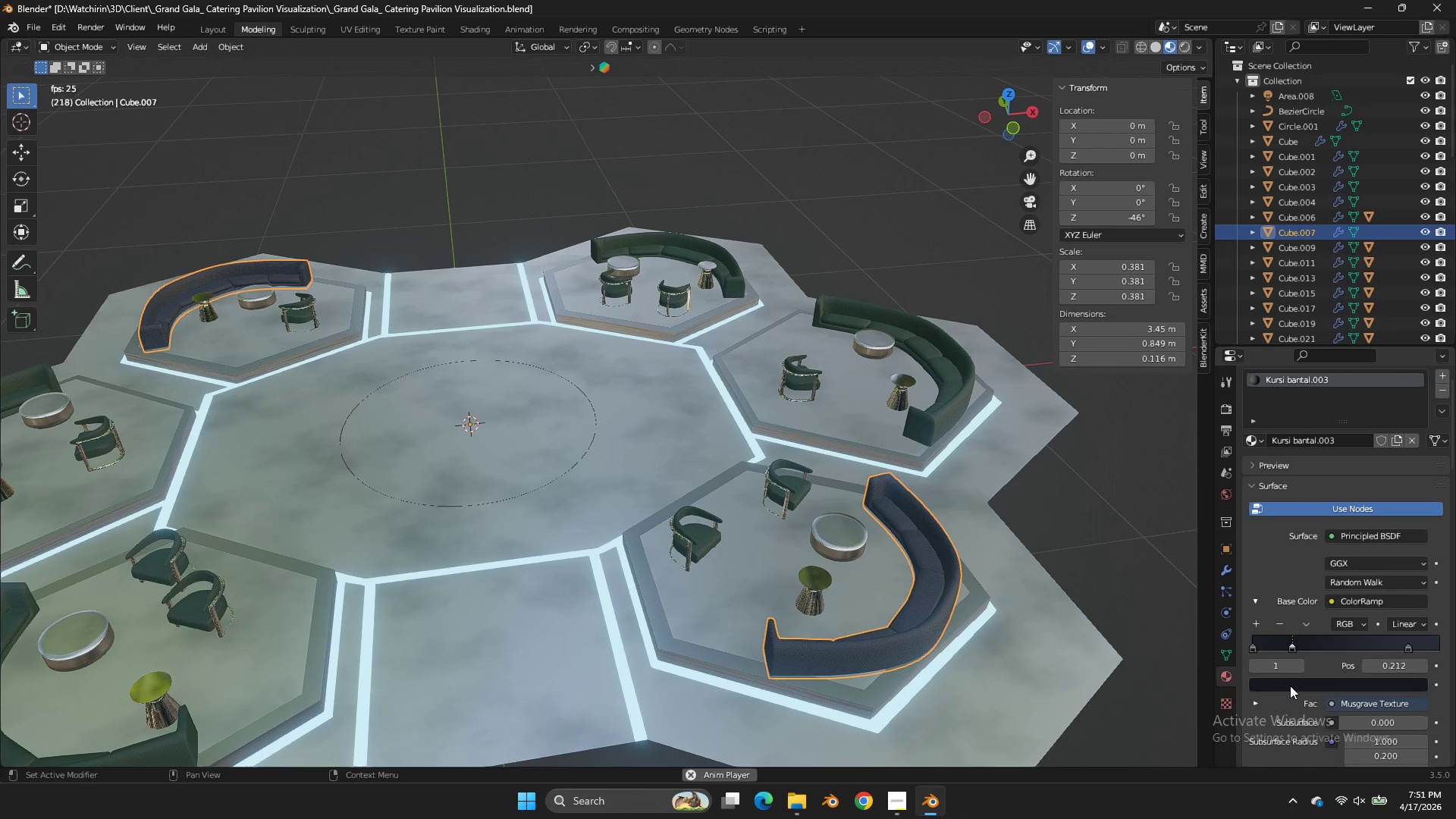 
left_click([1290, 686])
 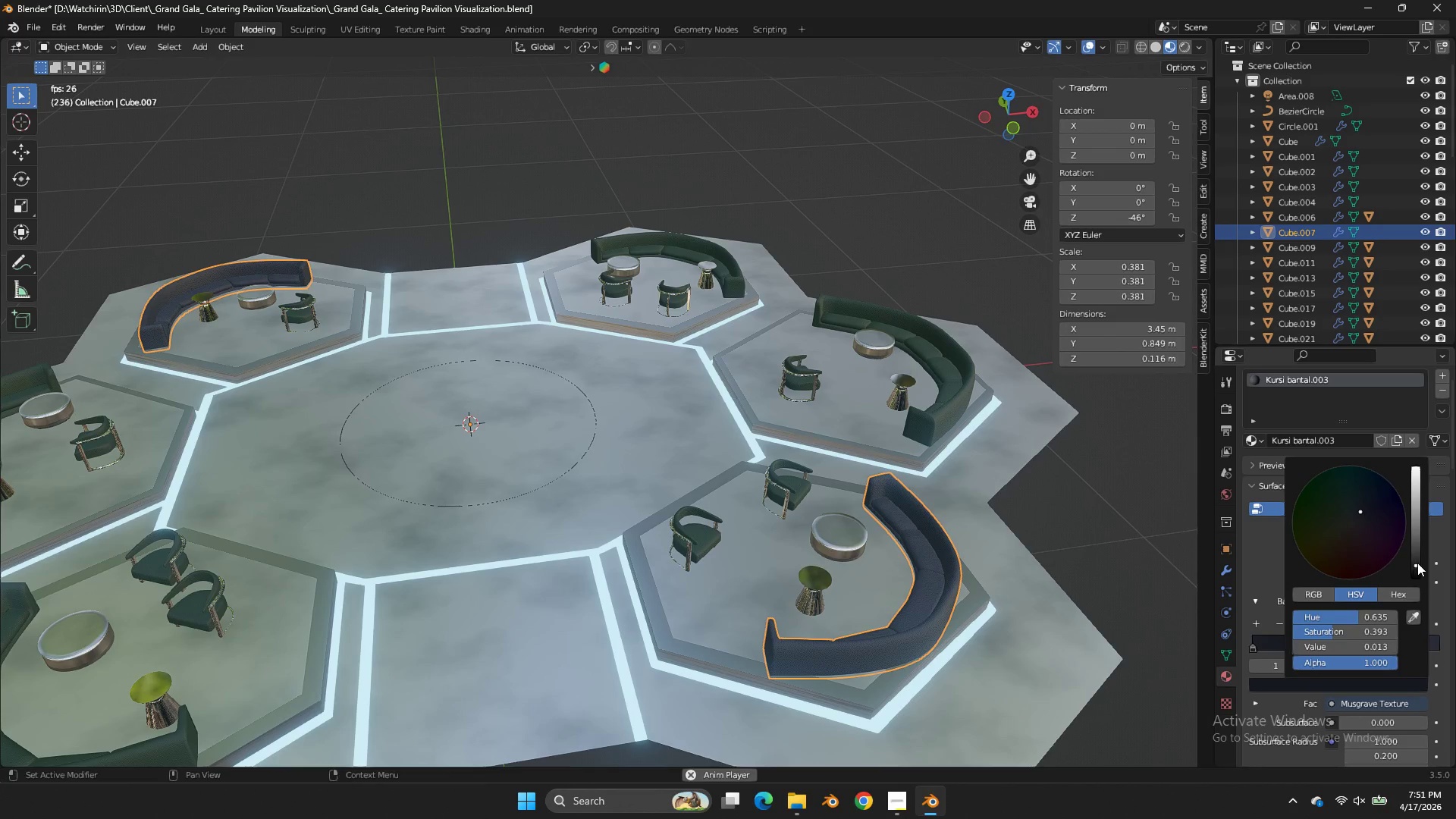 
left_click_drag(start_coordinate=[1418, 565], to_coordinate=[689, 401])
 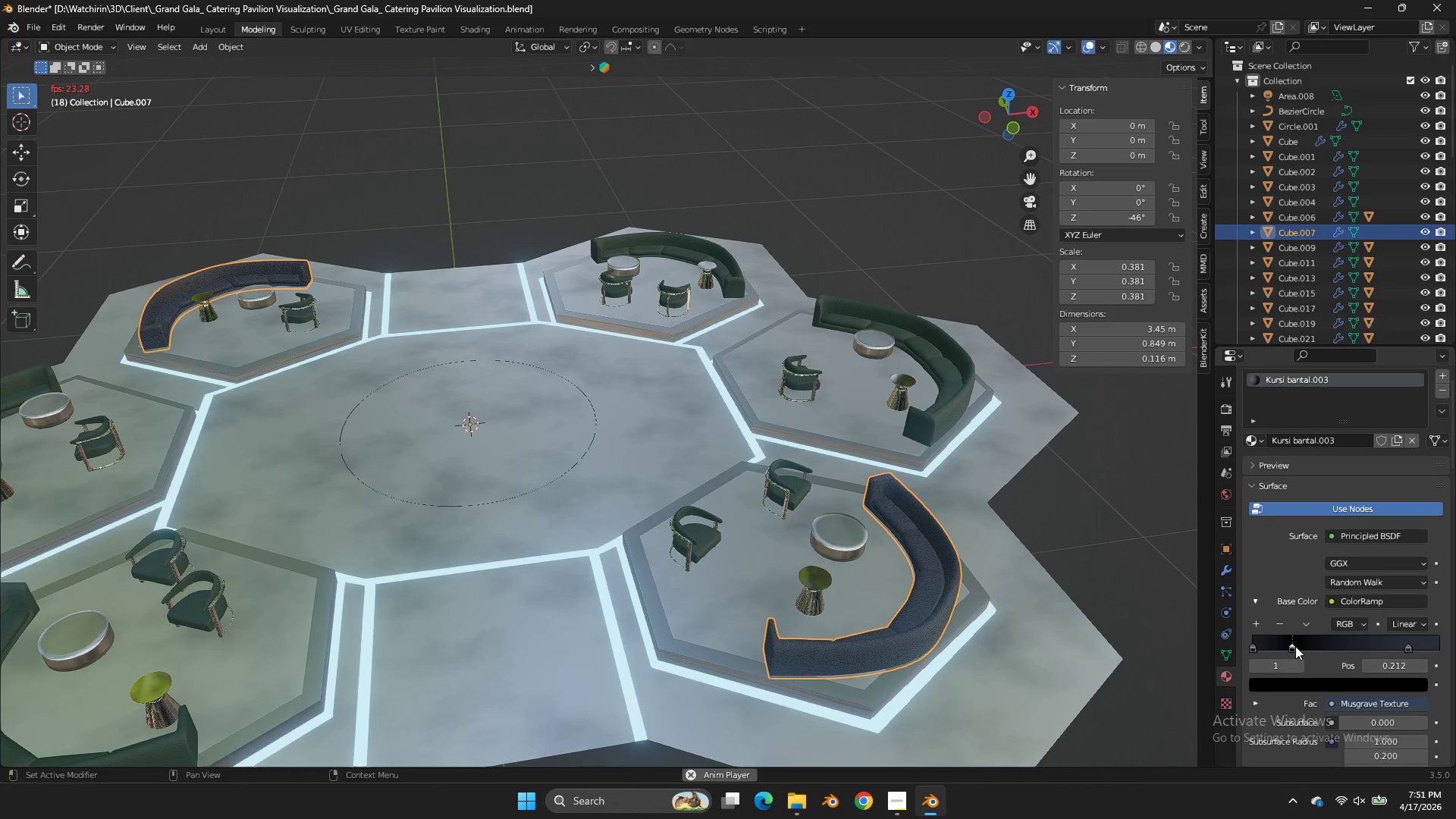 
double_click([1321, 683])
 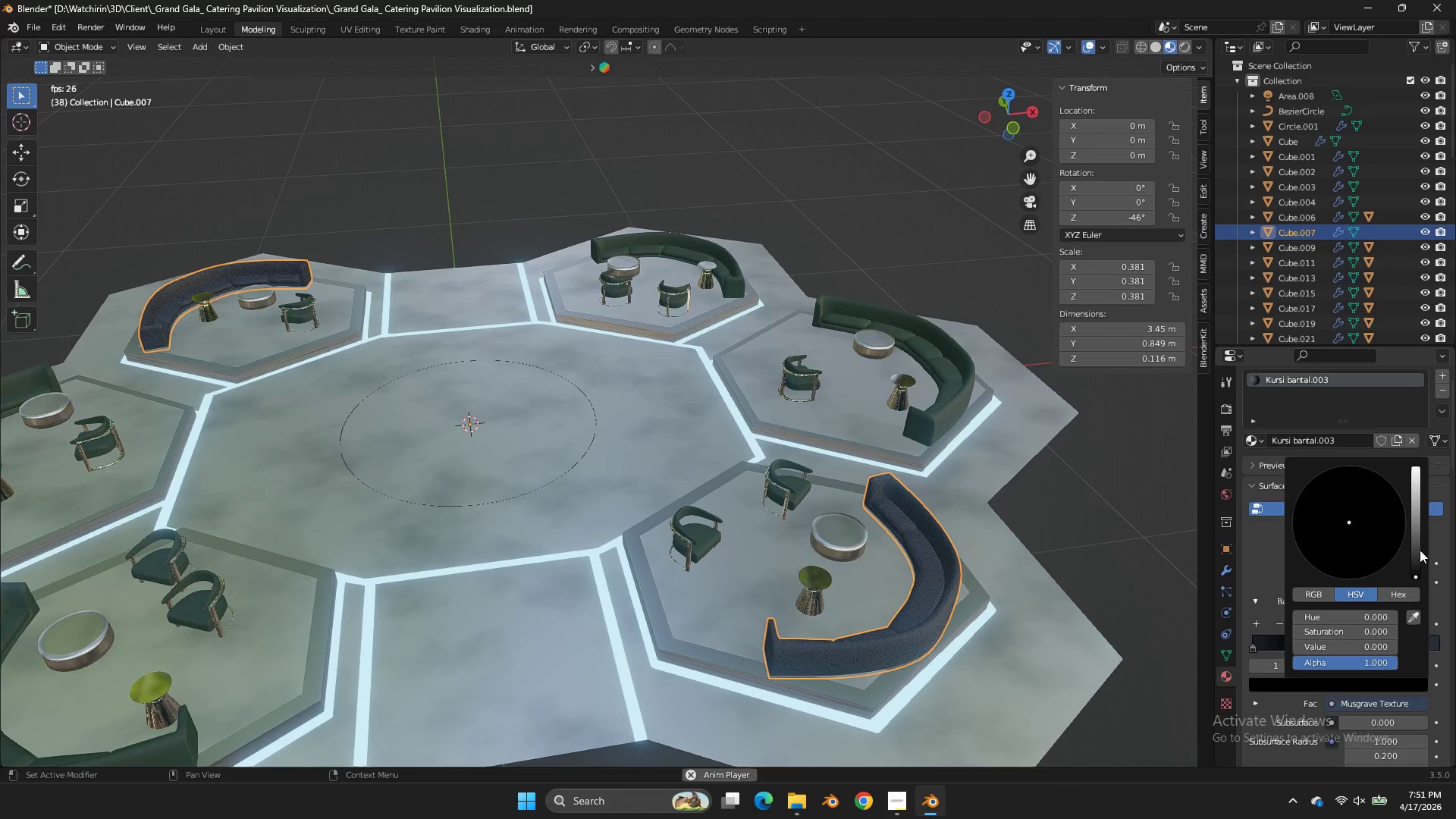 
left_click_drag(start_coordinate=[1415, 552], to_coordinate=[689, 377])
 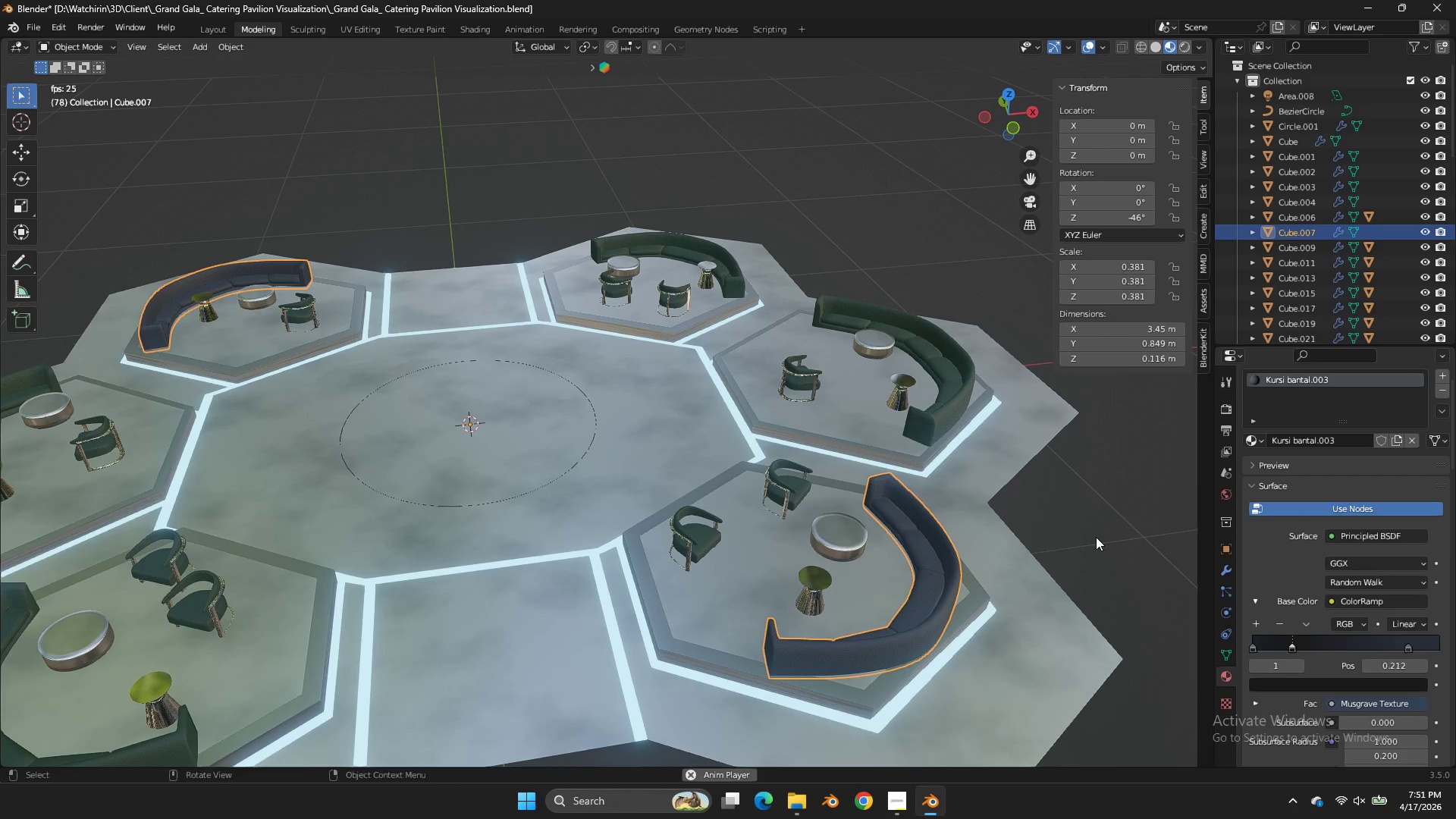 
scroll: coordinate [1094, 538], scroll_direction: up, amount: 2.0
 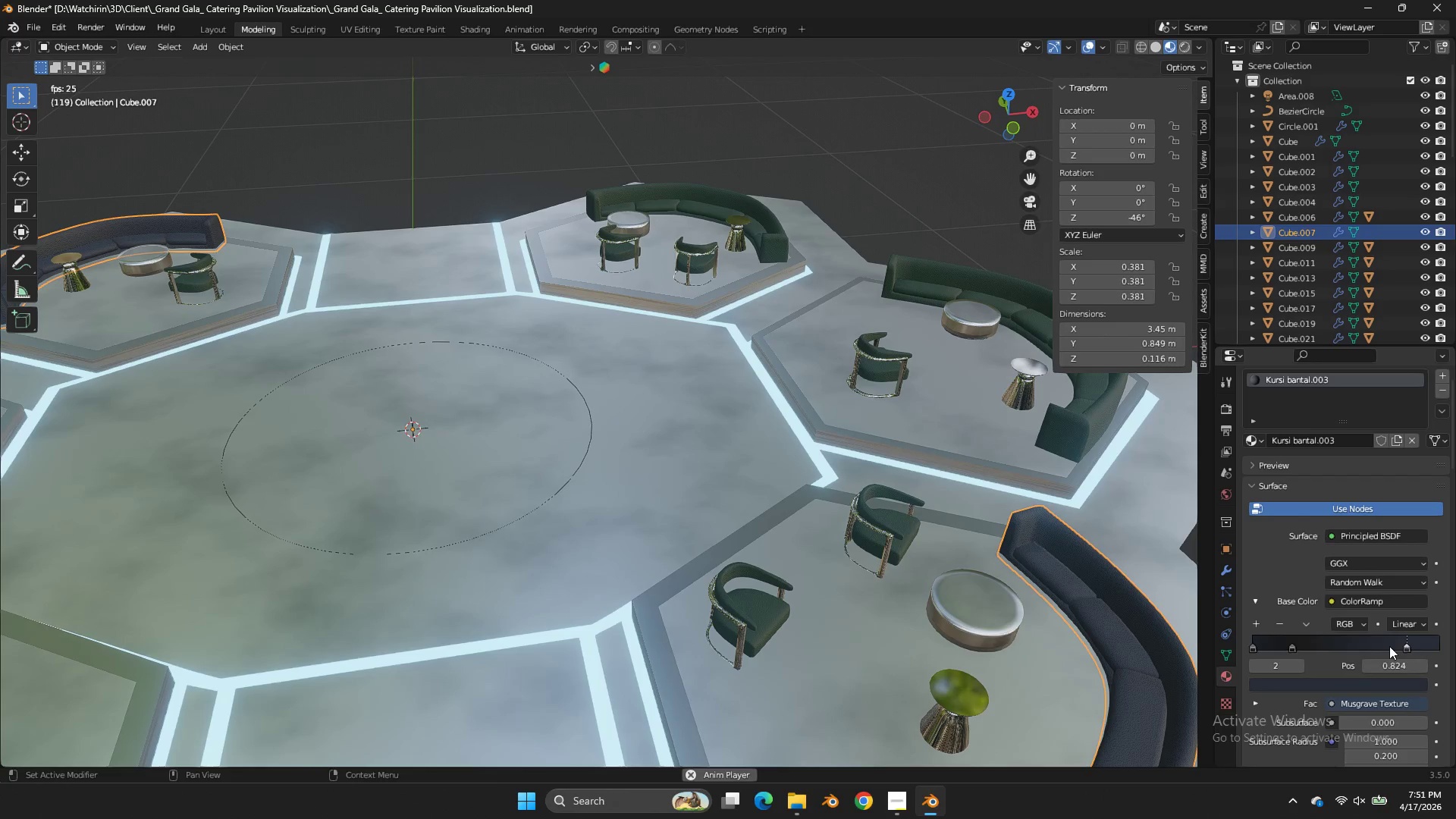 
left_click([1260, 623])
 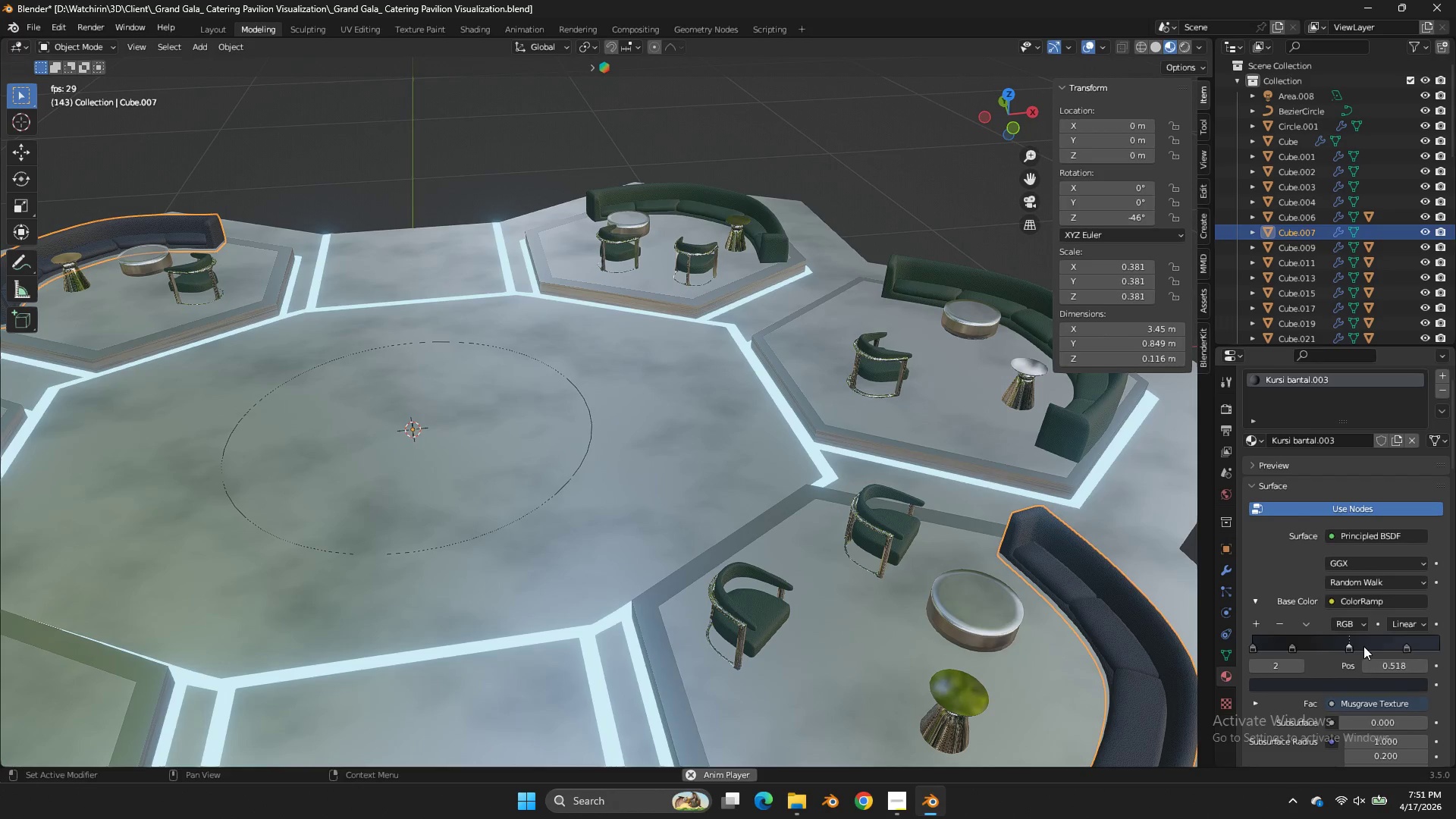 
left_click_drag(start_coordinate=[1359, 645], to_coordinate=[1352, 645])
 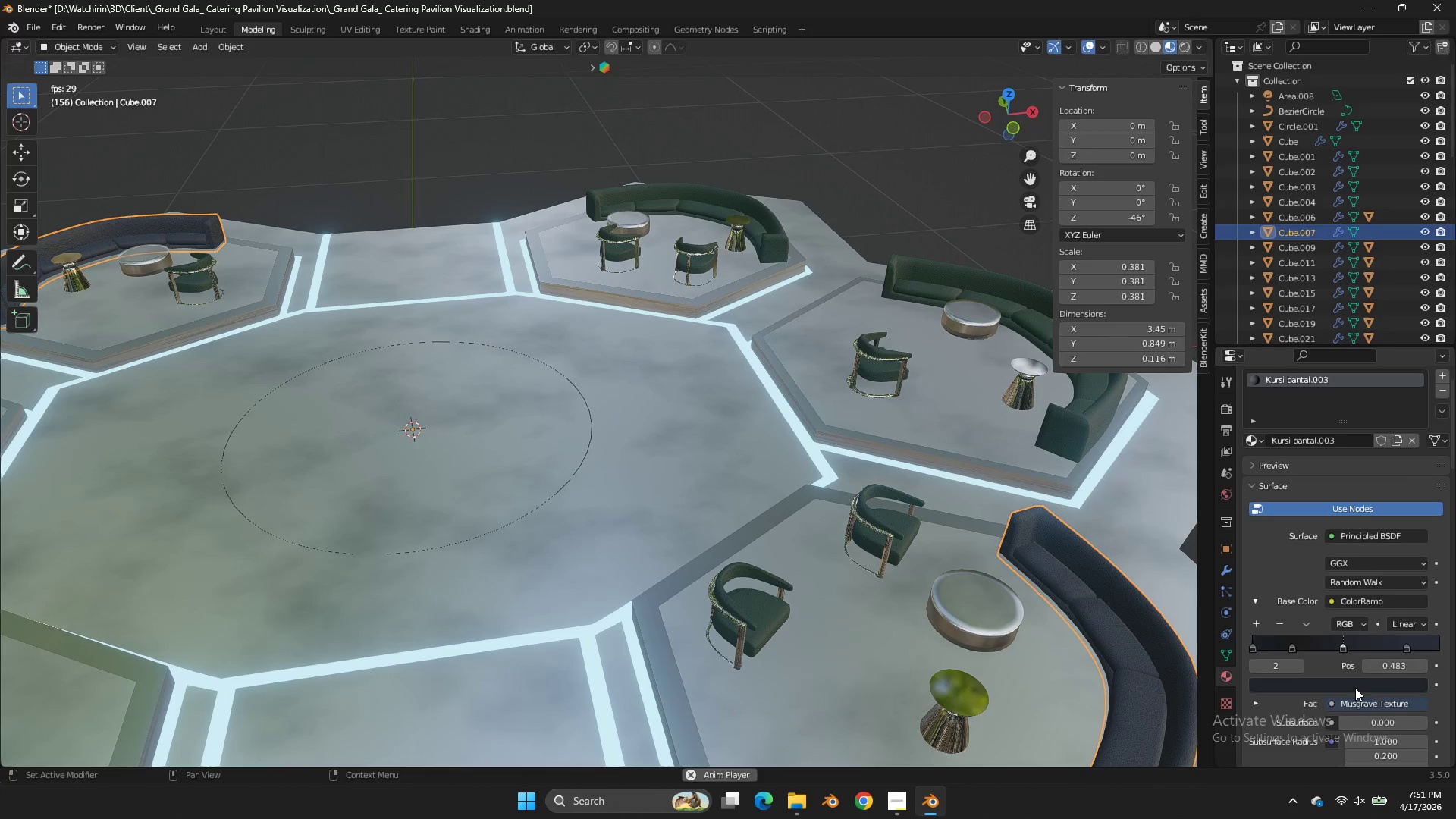 
double_click([1355, 688])
 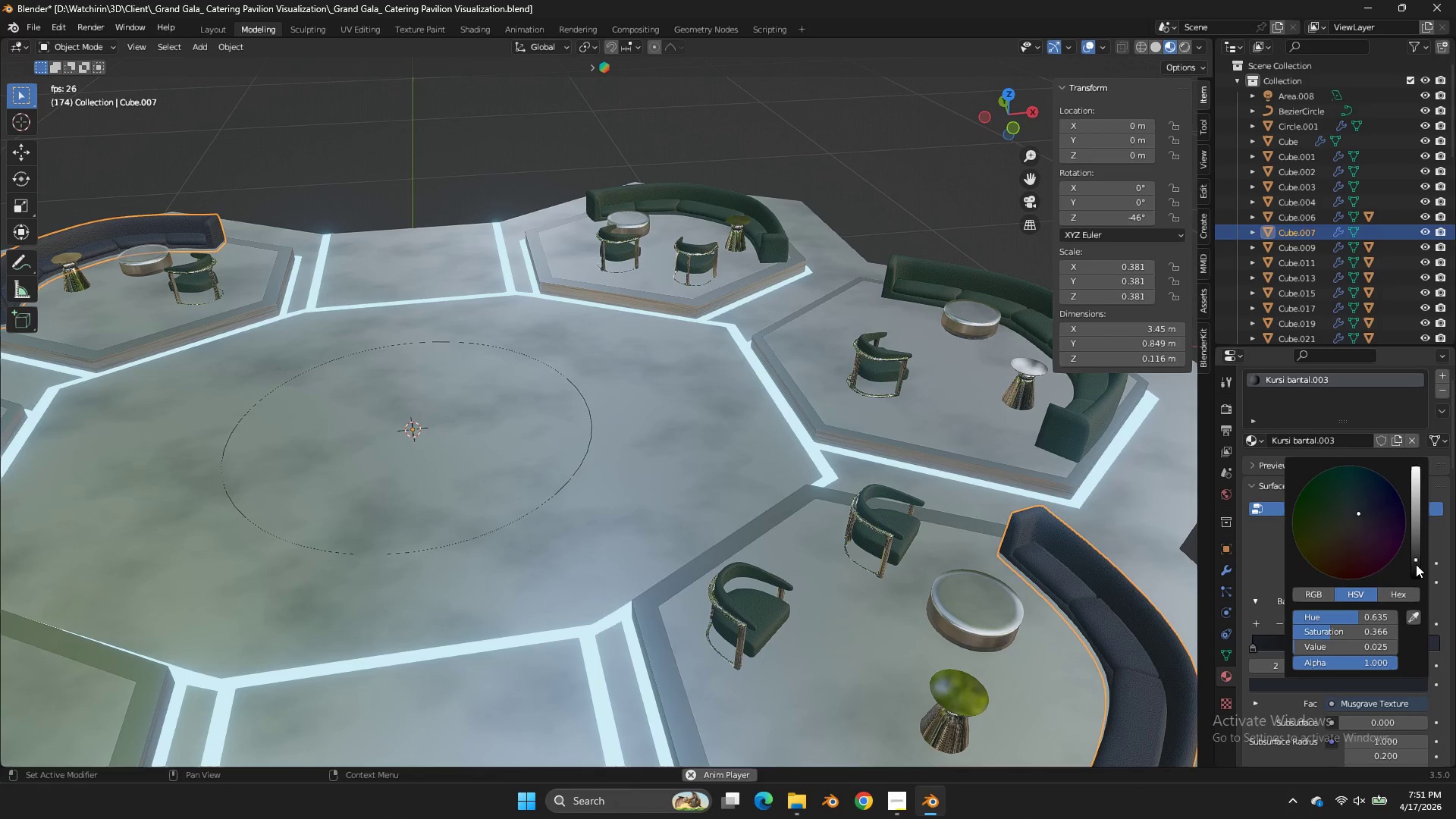 
left_click_drag(start_coordinate=[1419, 564], to_coordinate=[695, 375])
 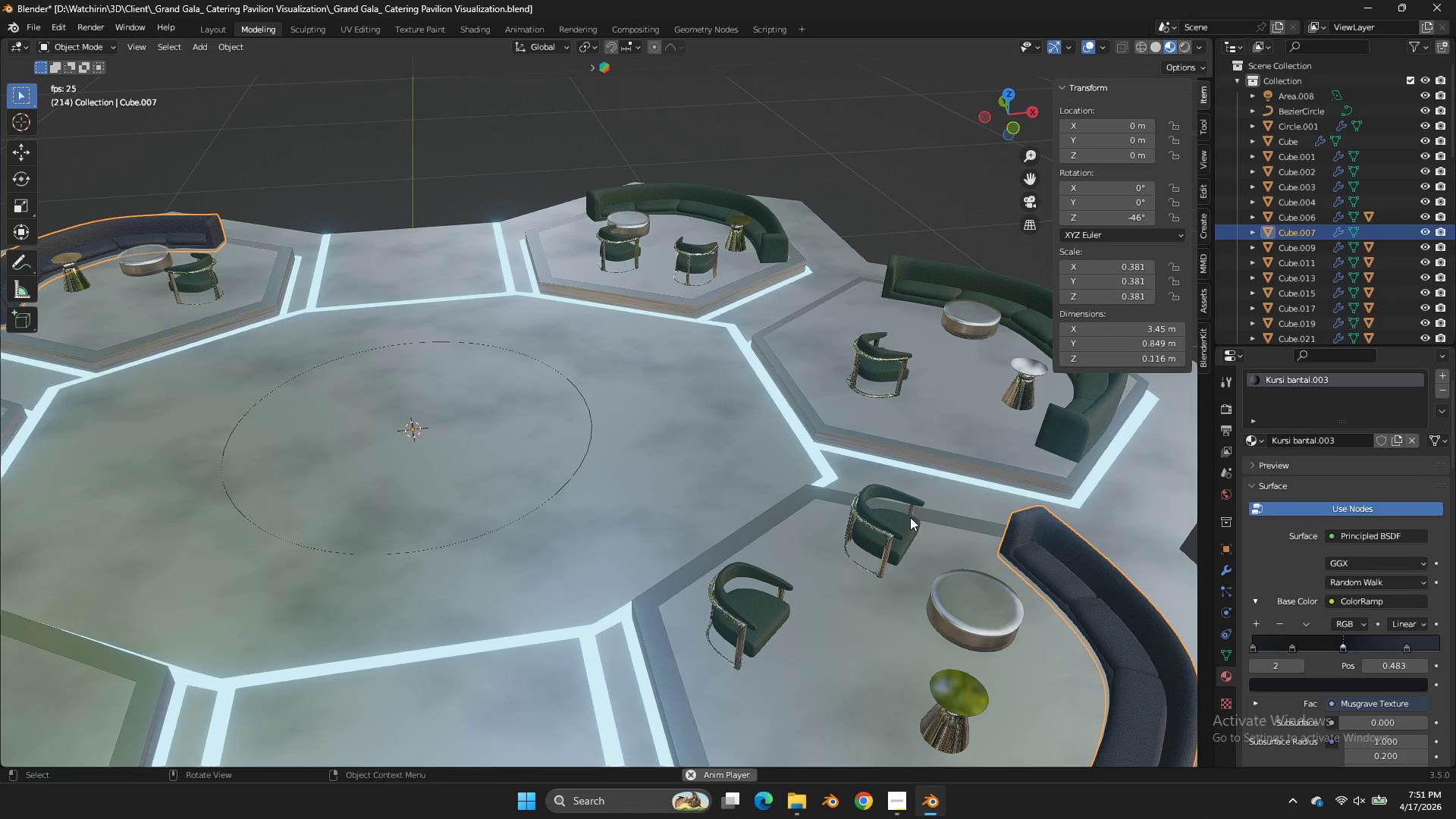 
left_click([912, 517])
 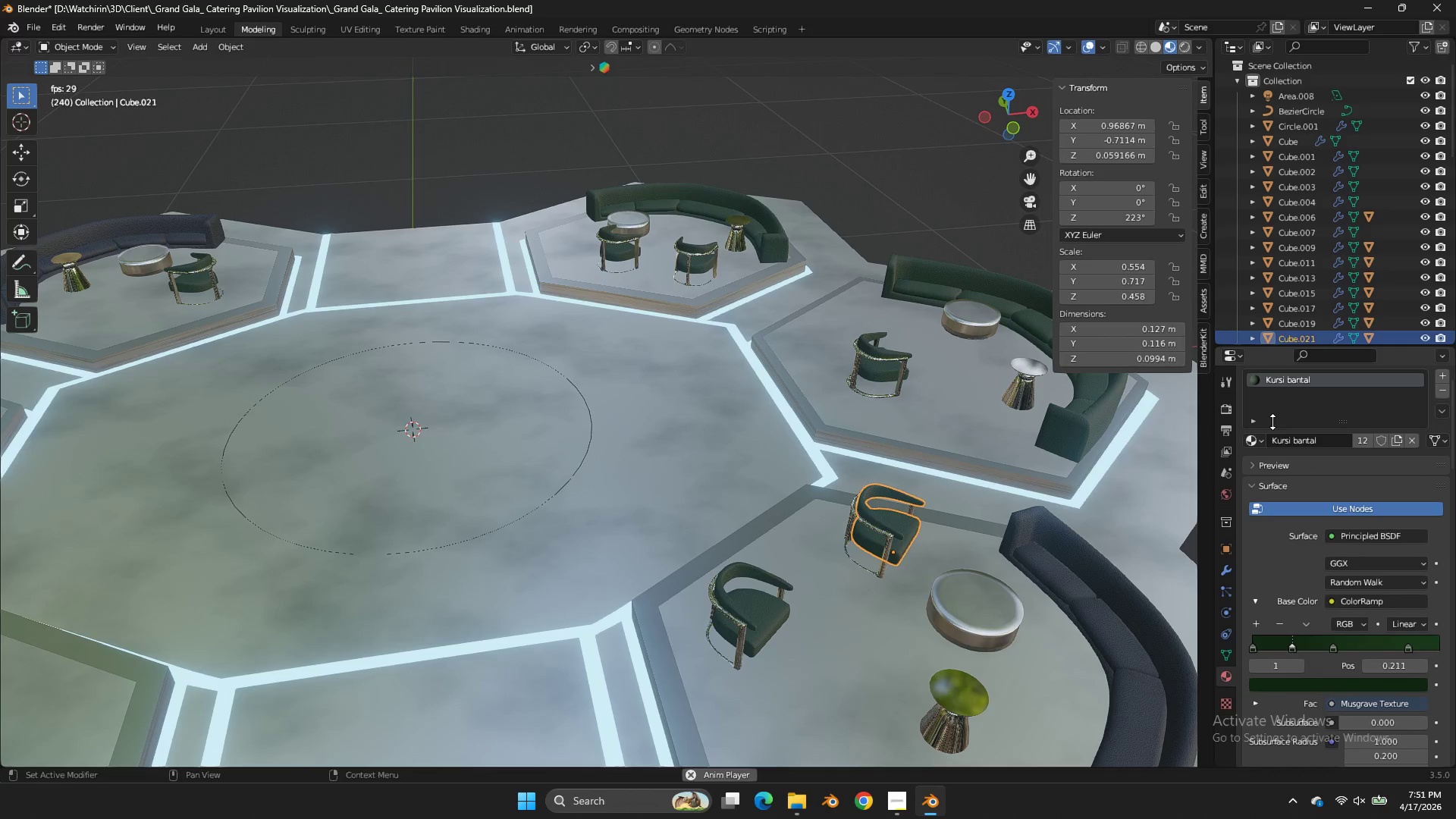 
left_click([1259, 441])
 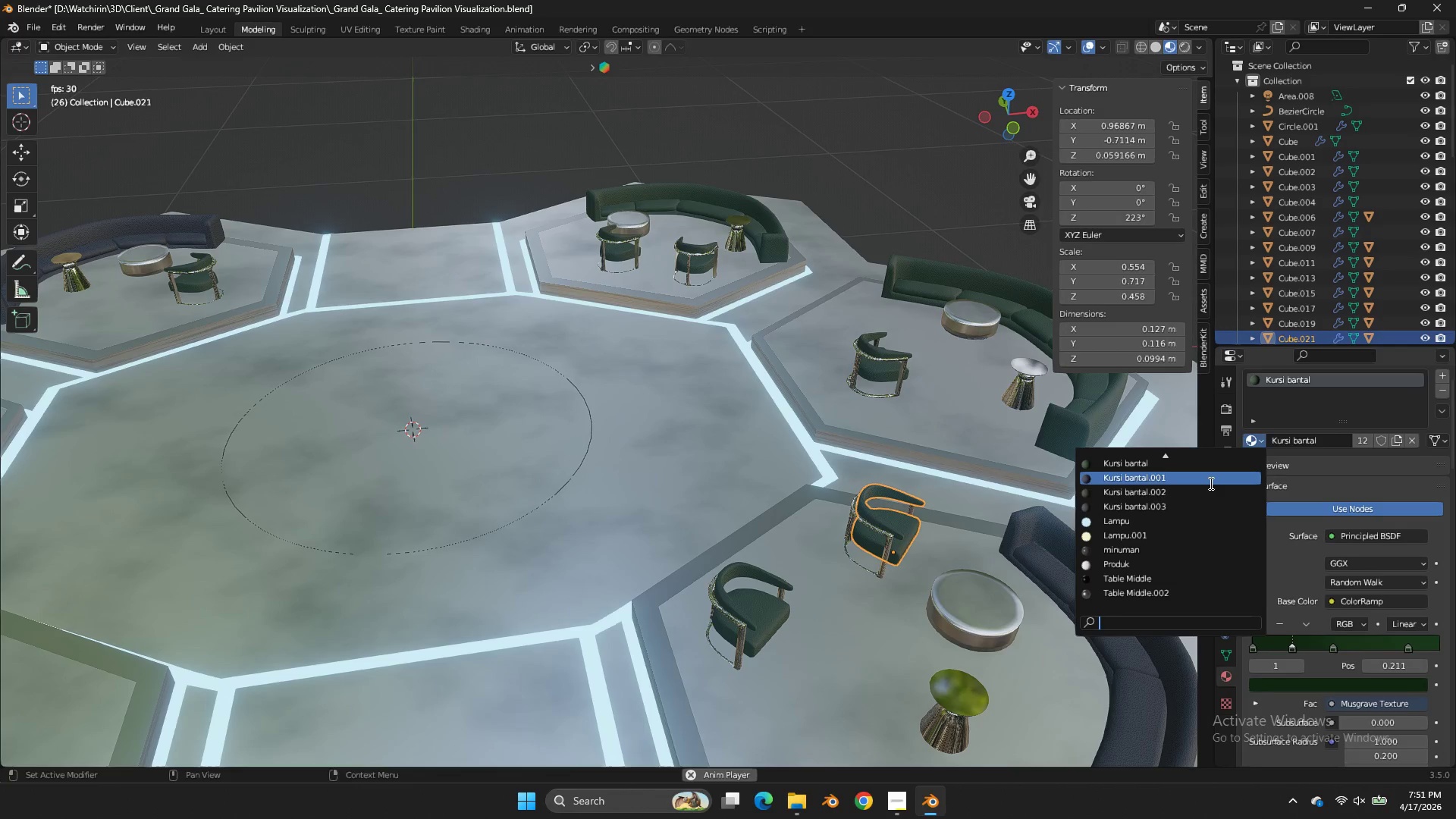 
left_click([1203, 493])
 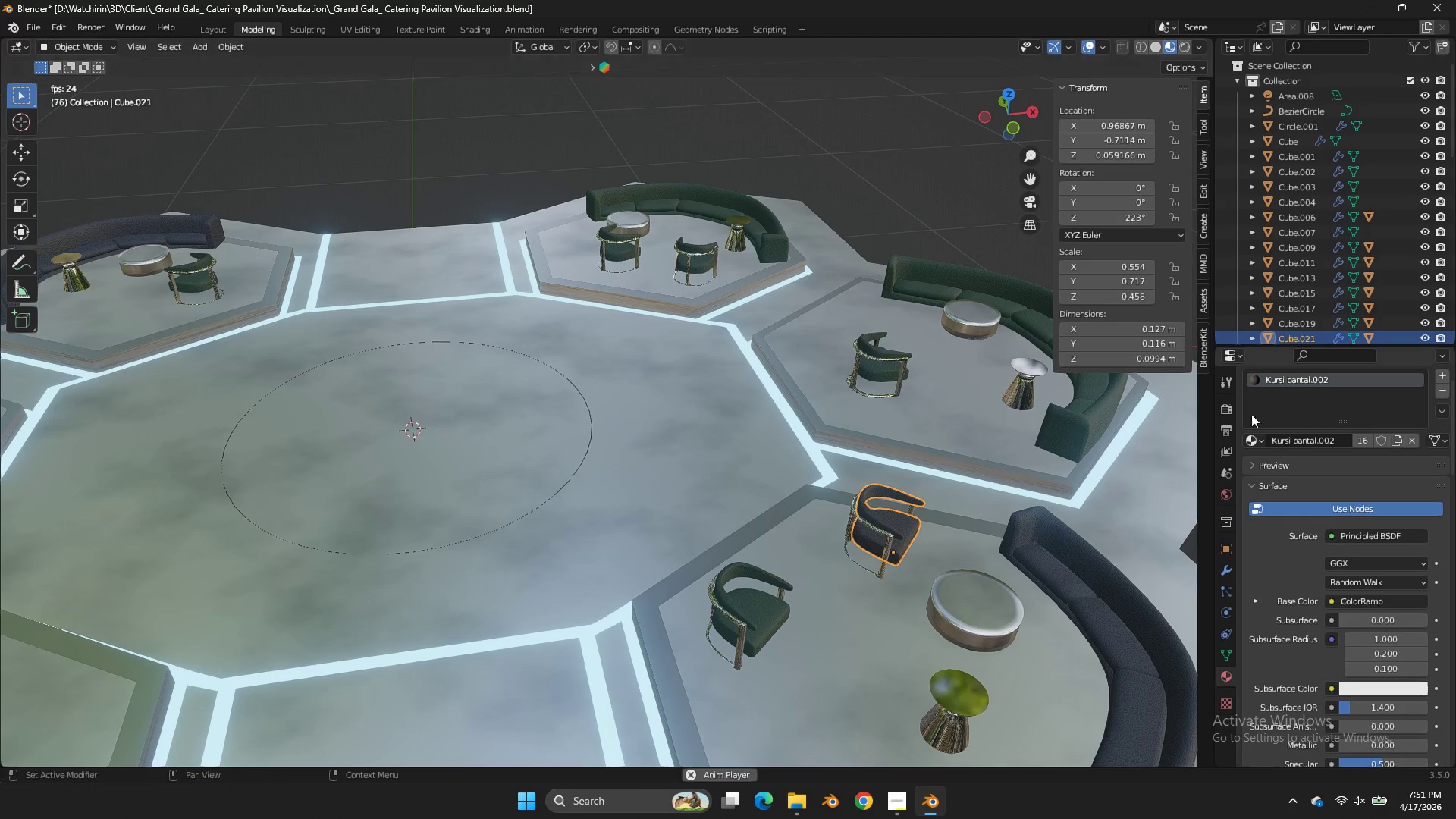 
left_click([1256, 438])
 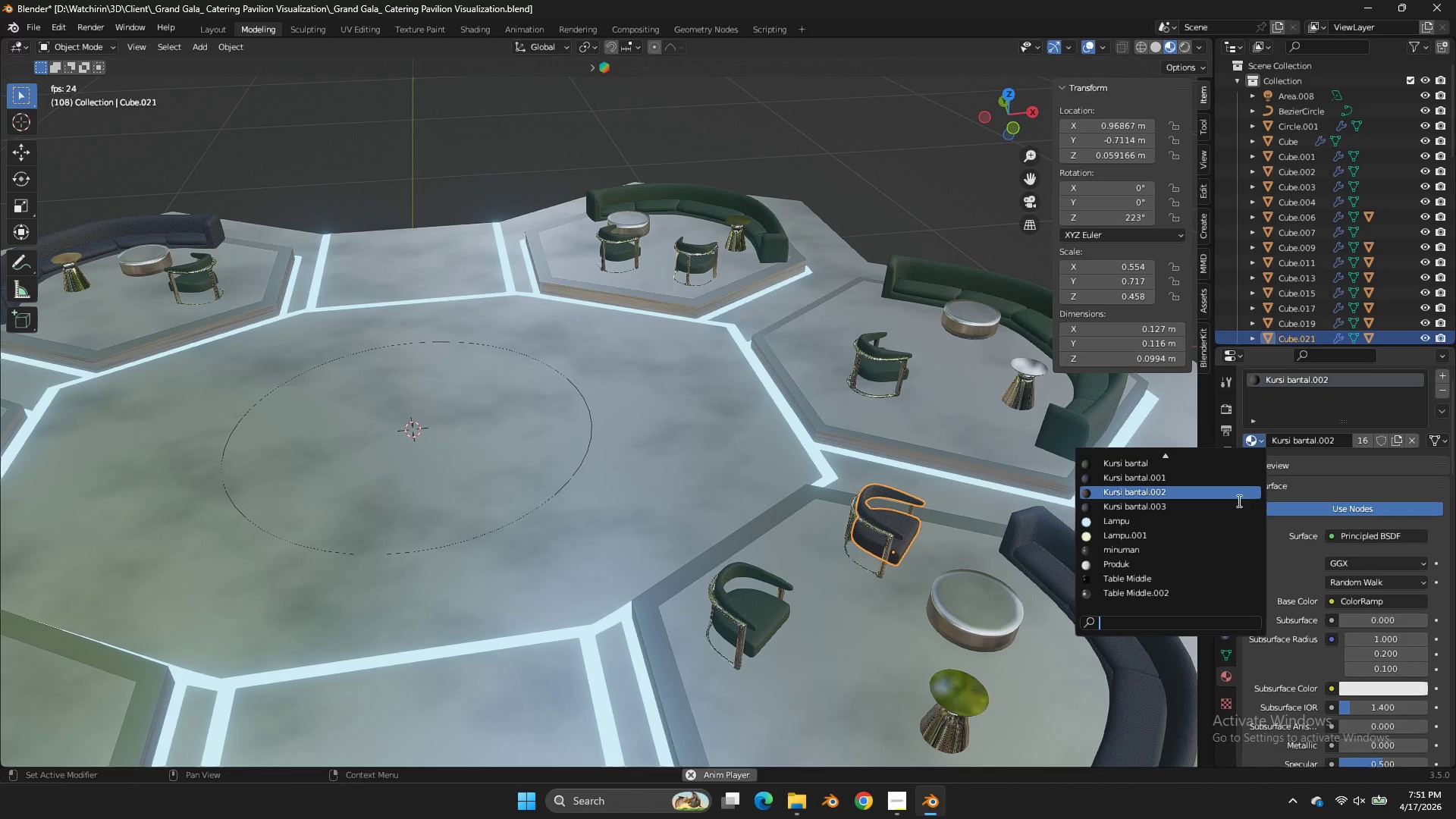 
left_click([1238, 504])
 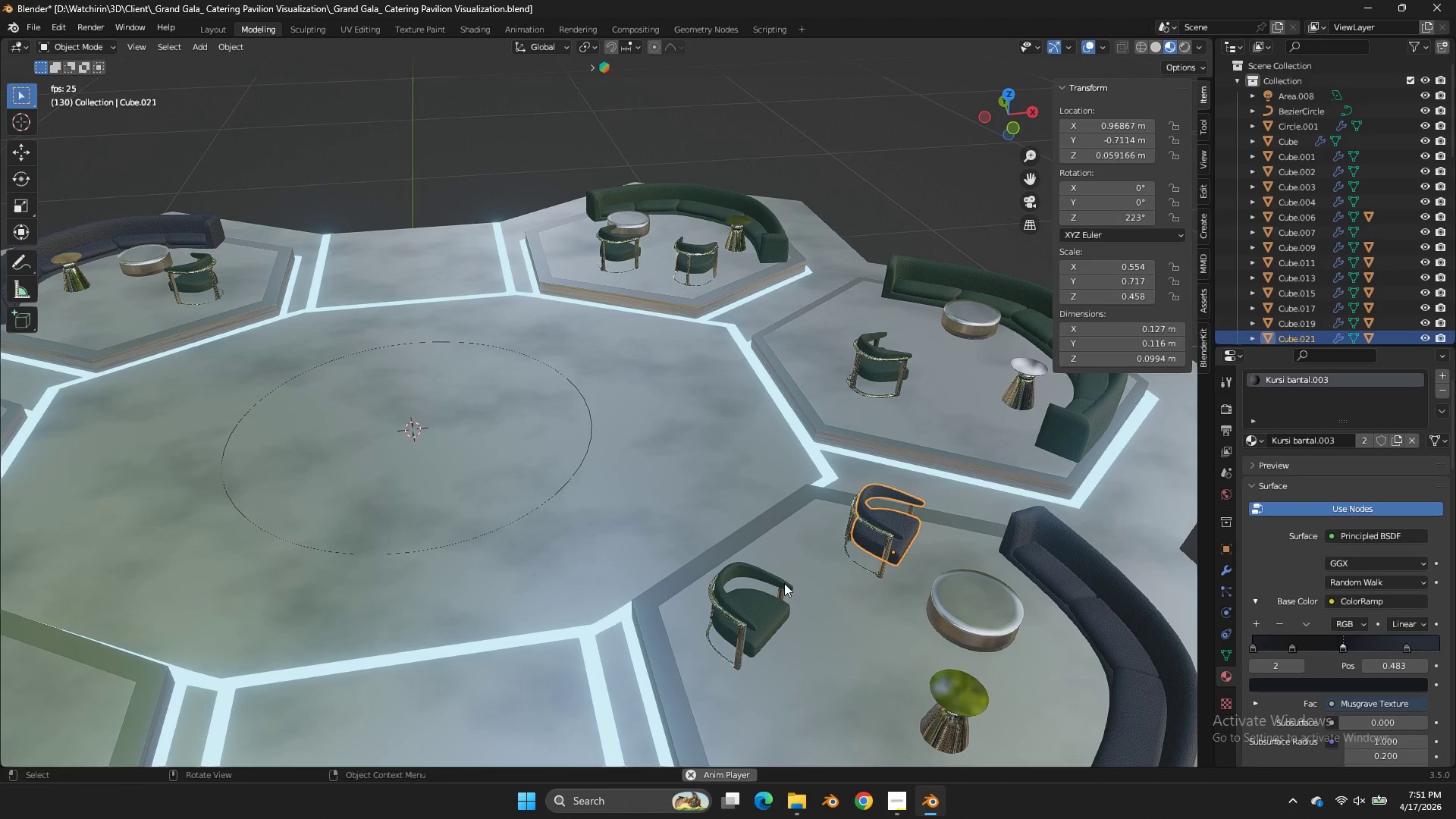 
left_click([767, 600])
 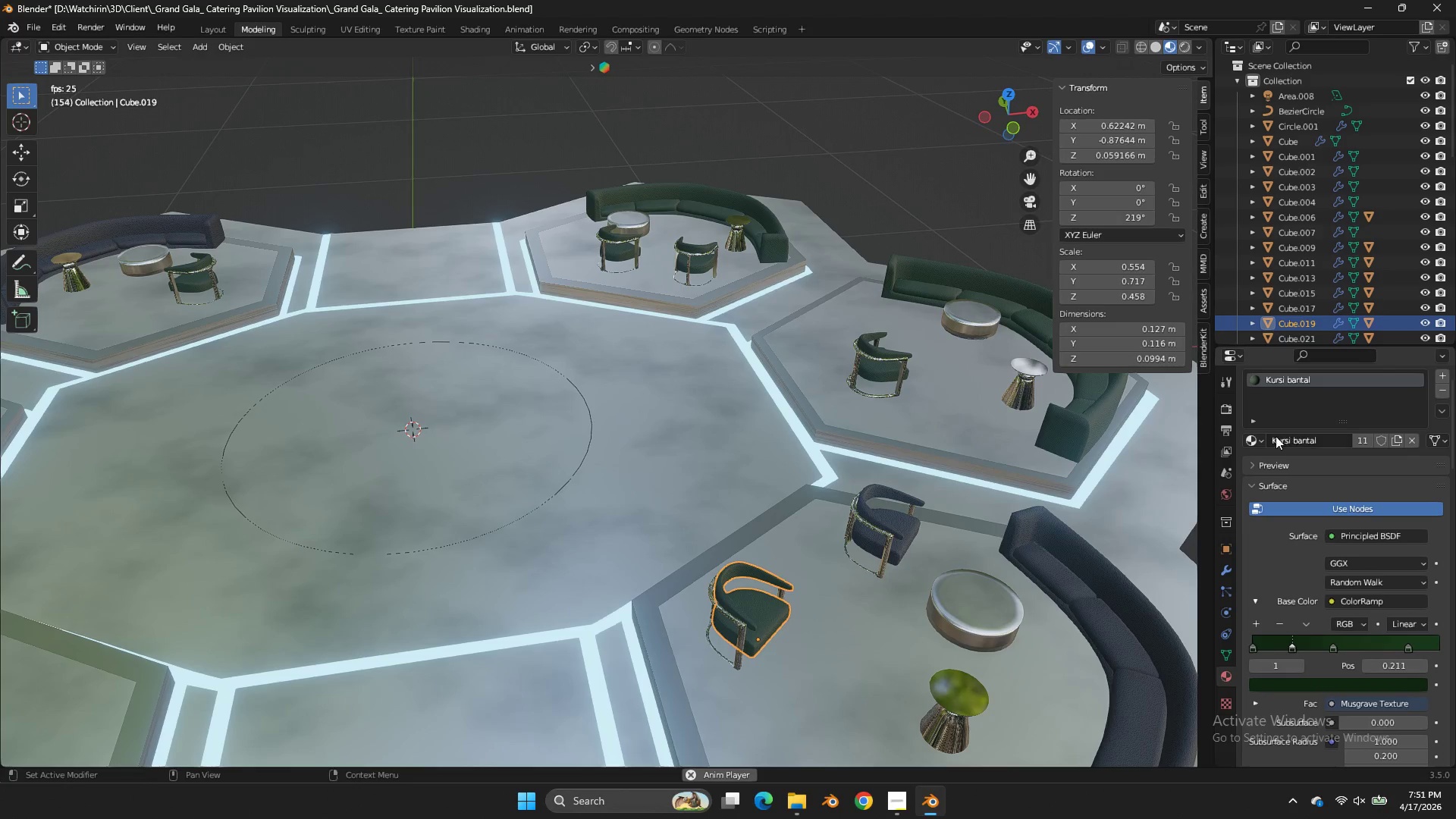 
left_click([1255, 441])
 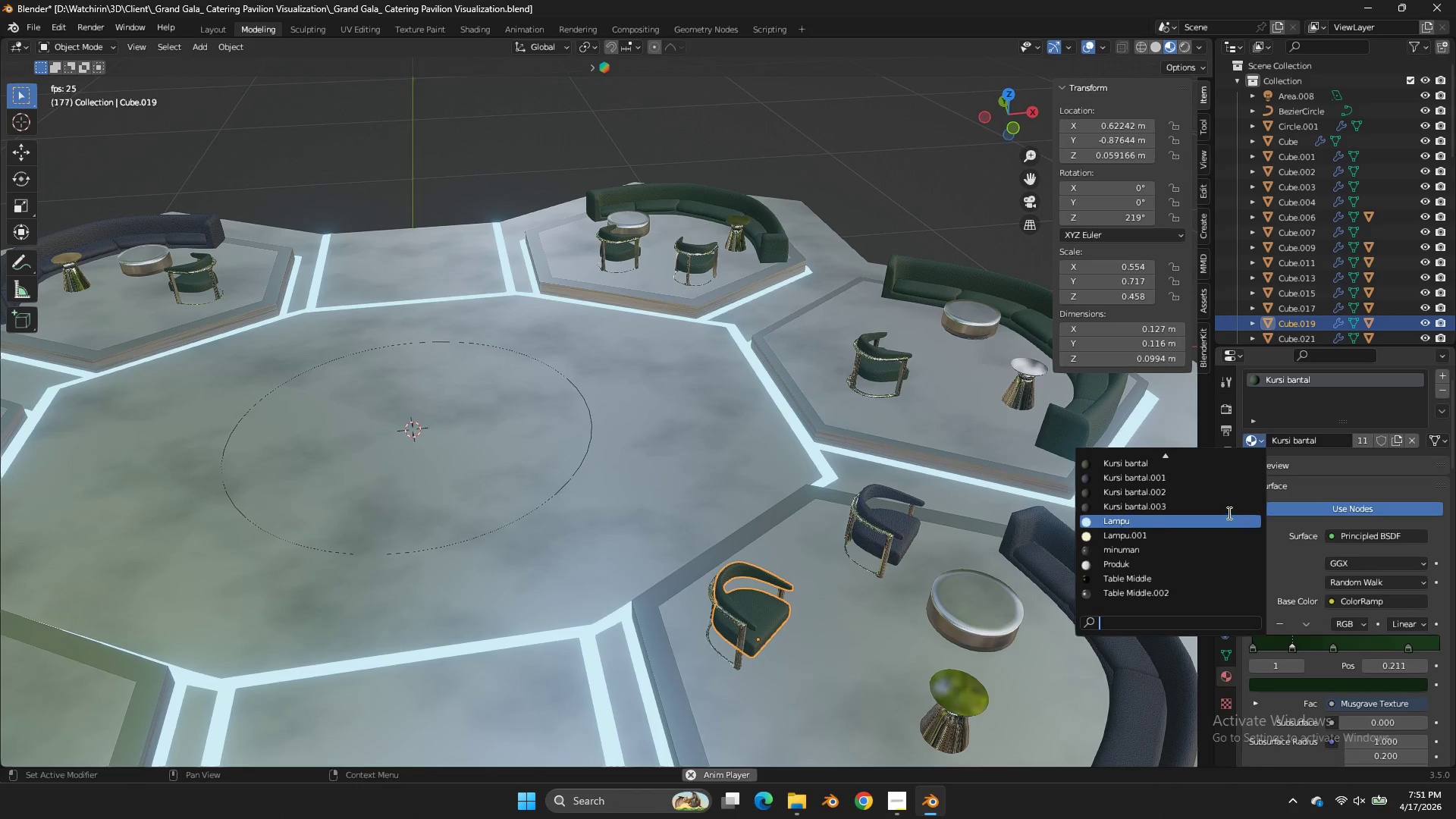 
left_click([1227, 507])
 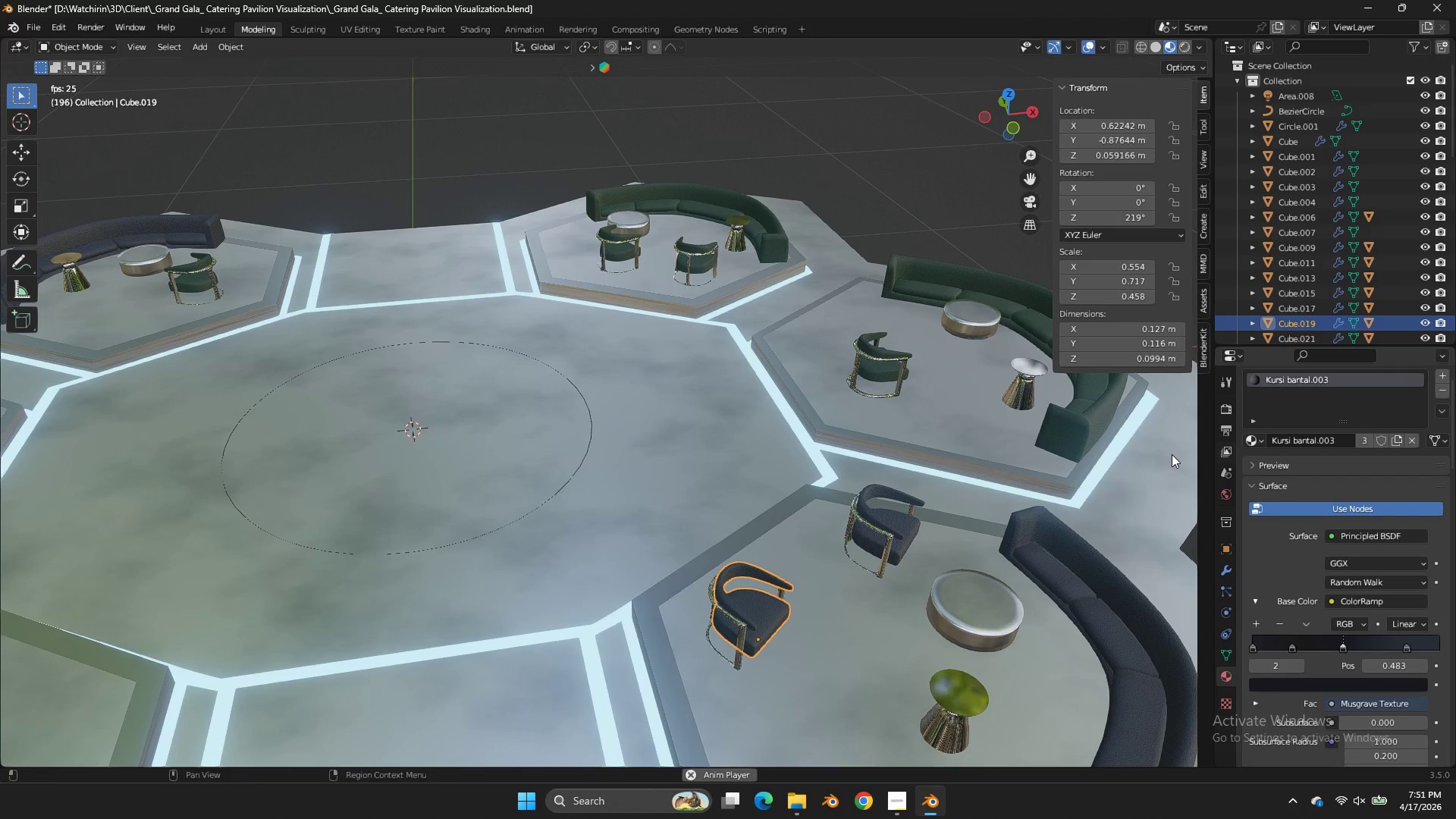 
left_click([1044, 489])
 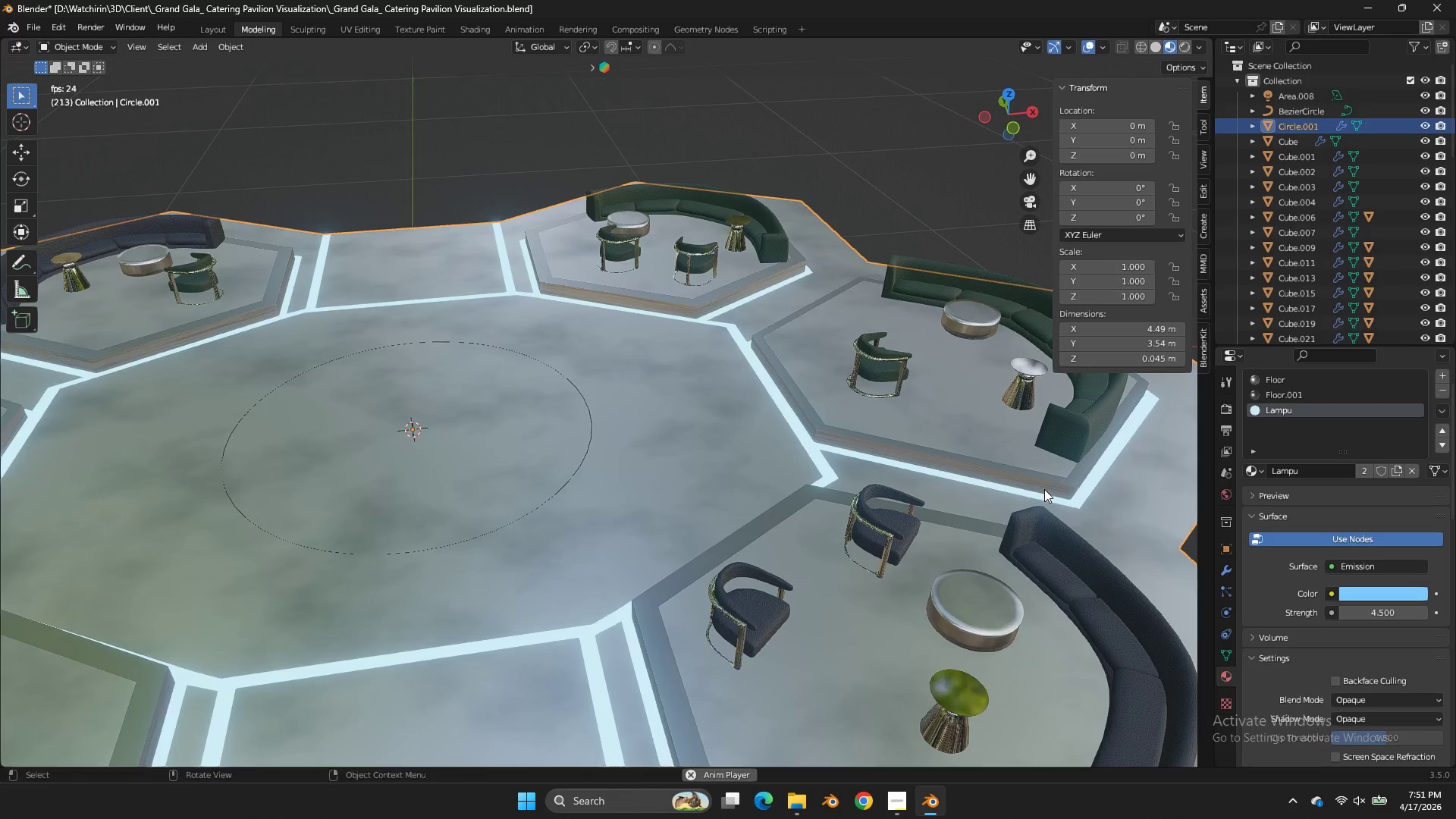 
scroll: coordinate [1044, 489], scroll_direction: down, amount: 4.0
 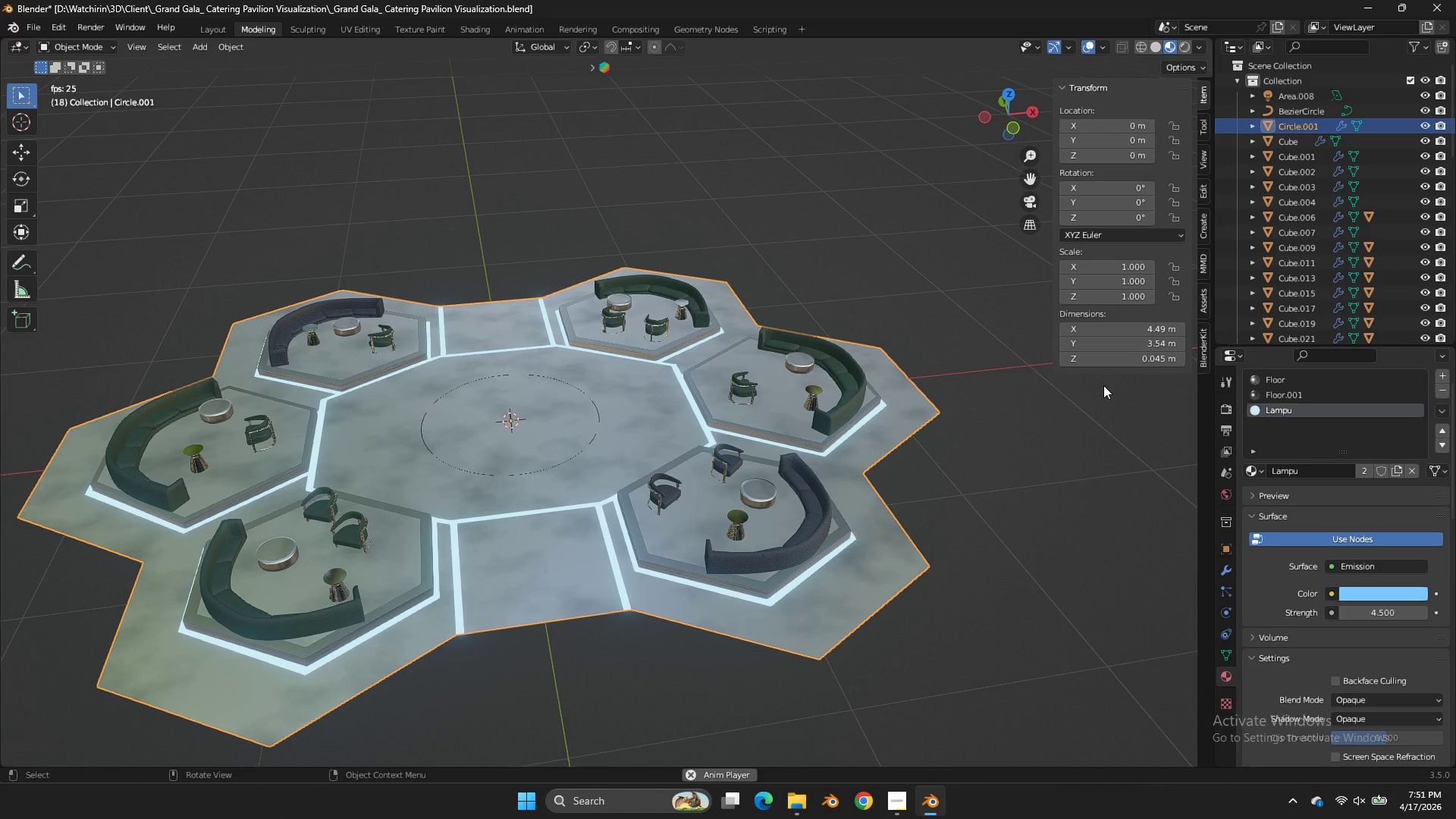 
double_click([965, 469])
 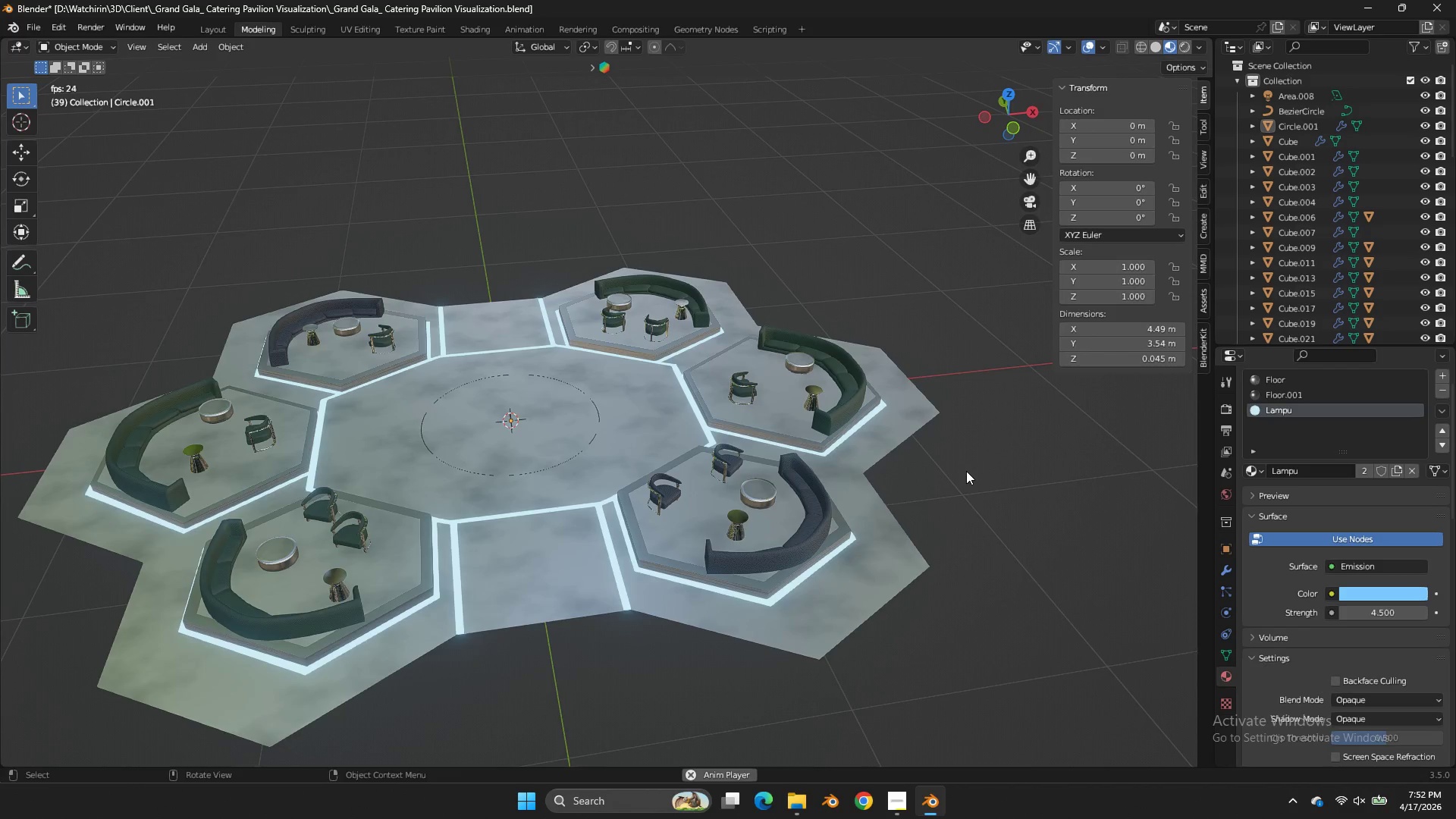 
scroll: coordinate [966, 471], scroll_direction: up, amount: 2.0
 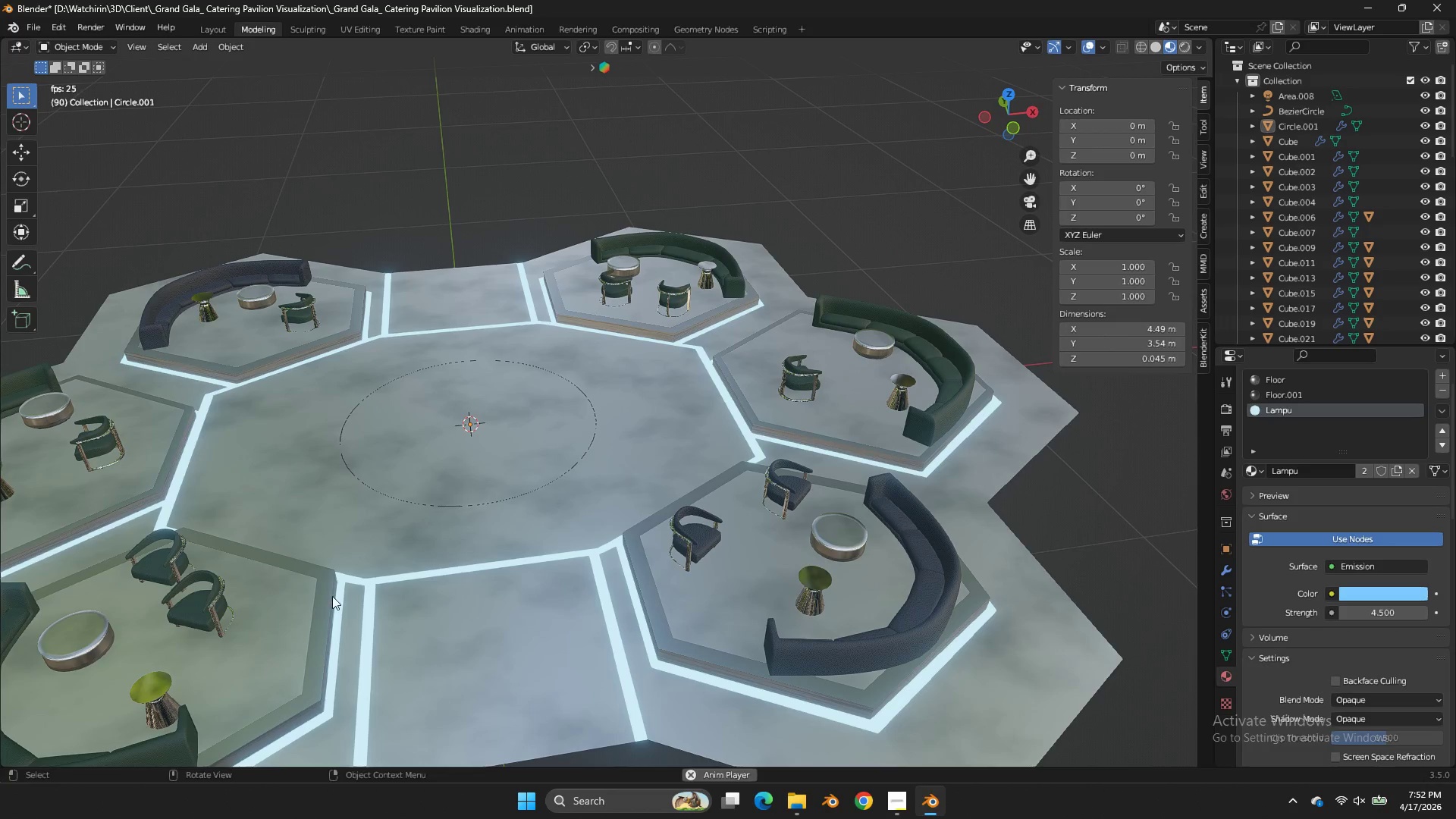 
scroll: coordinate [297, 623], scroll_direction: down, amount: 1.0
 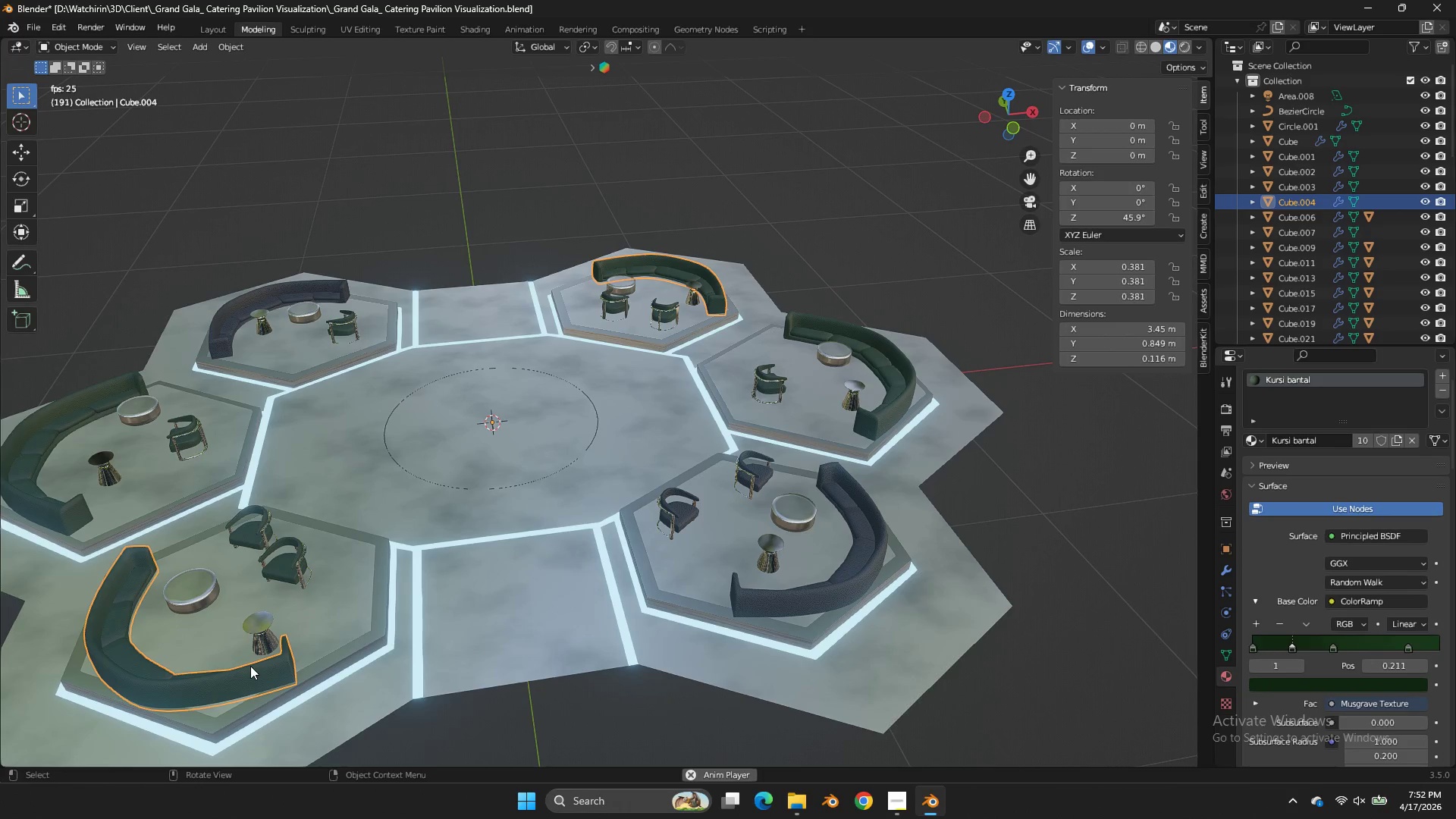 
left_click([905, 818])